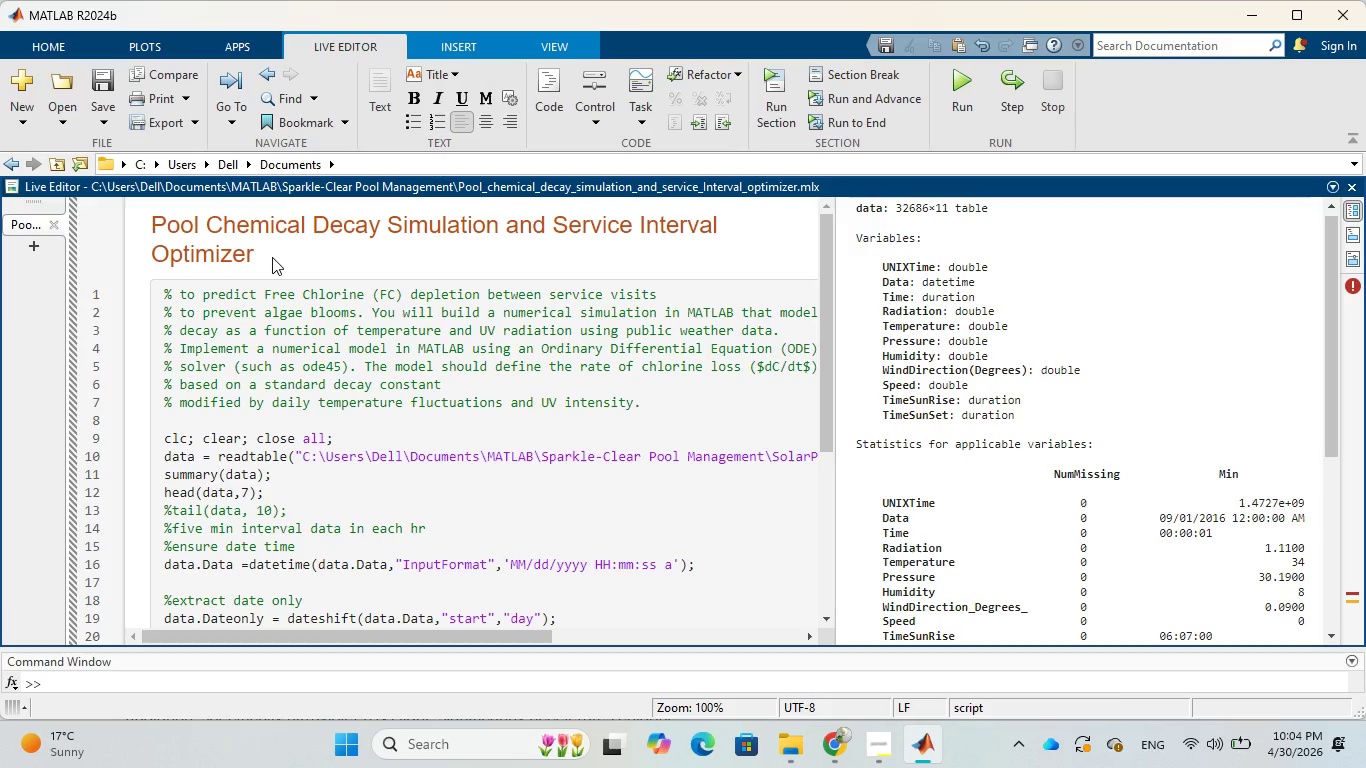 
key(Enter)
 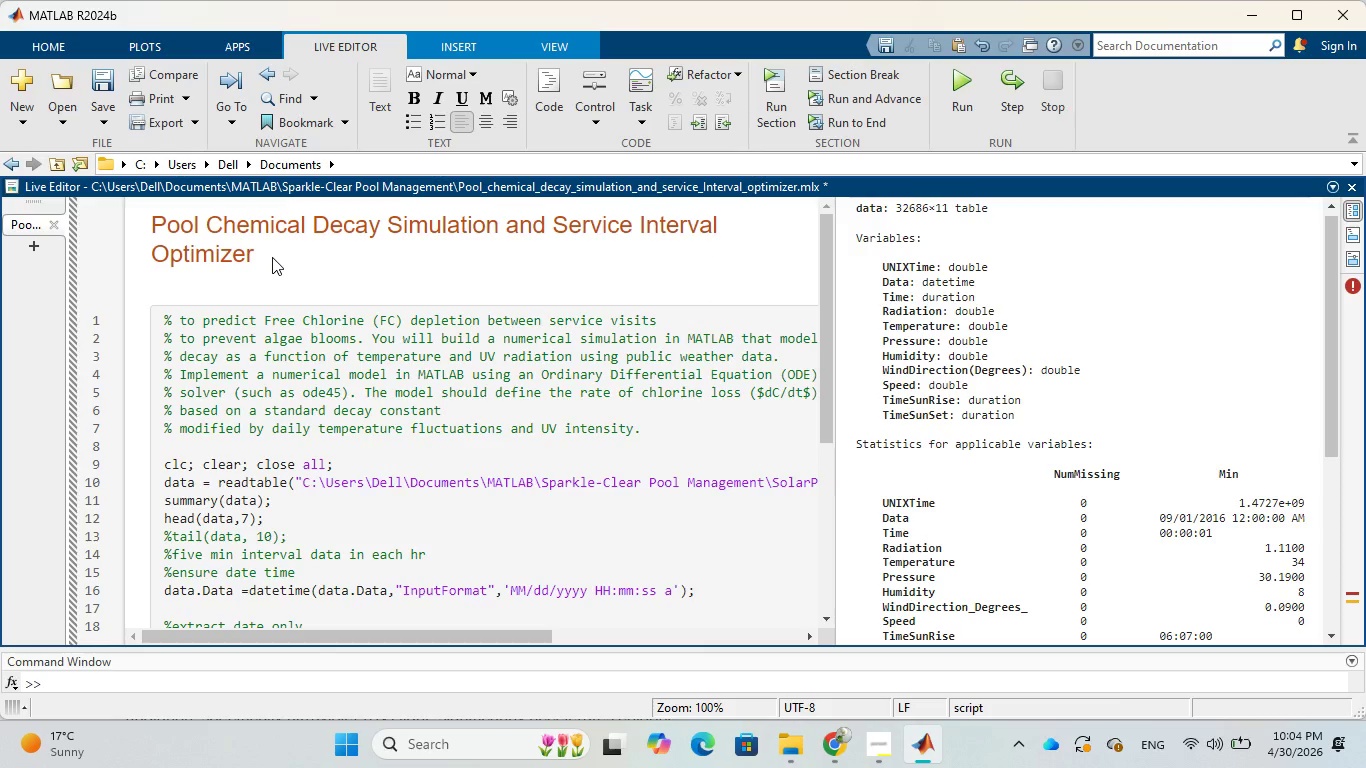 
key(Control+V)
 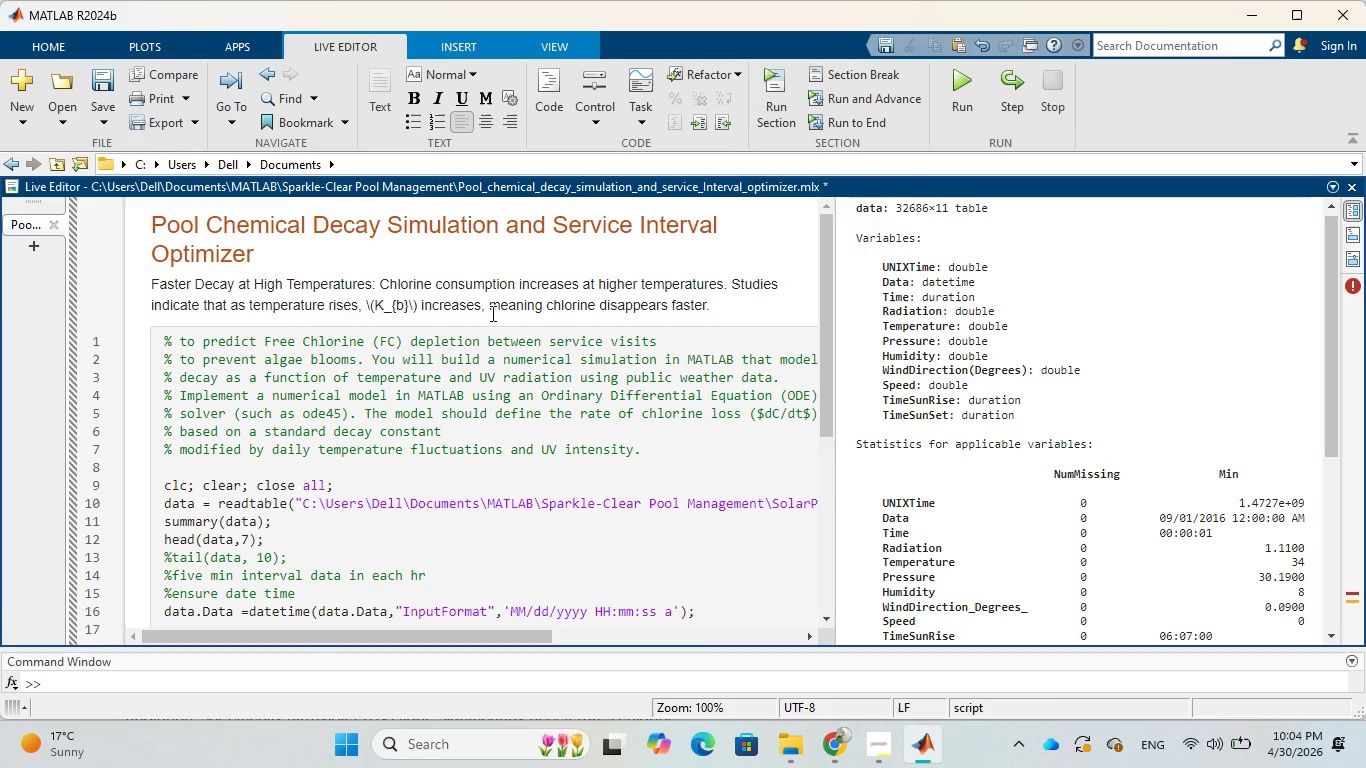 
wait(28.03)
 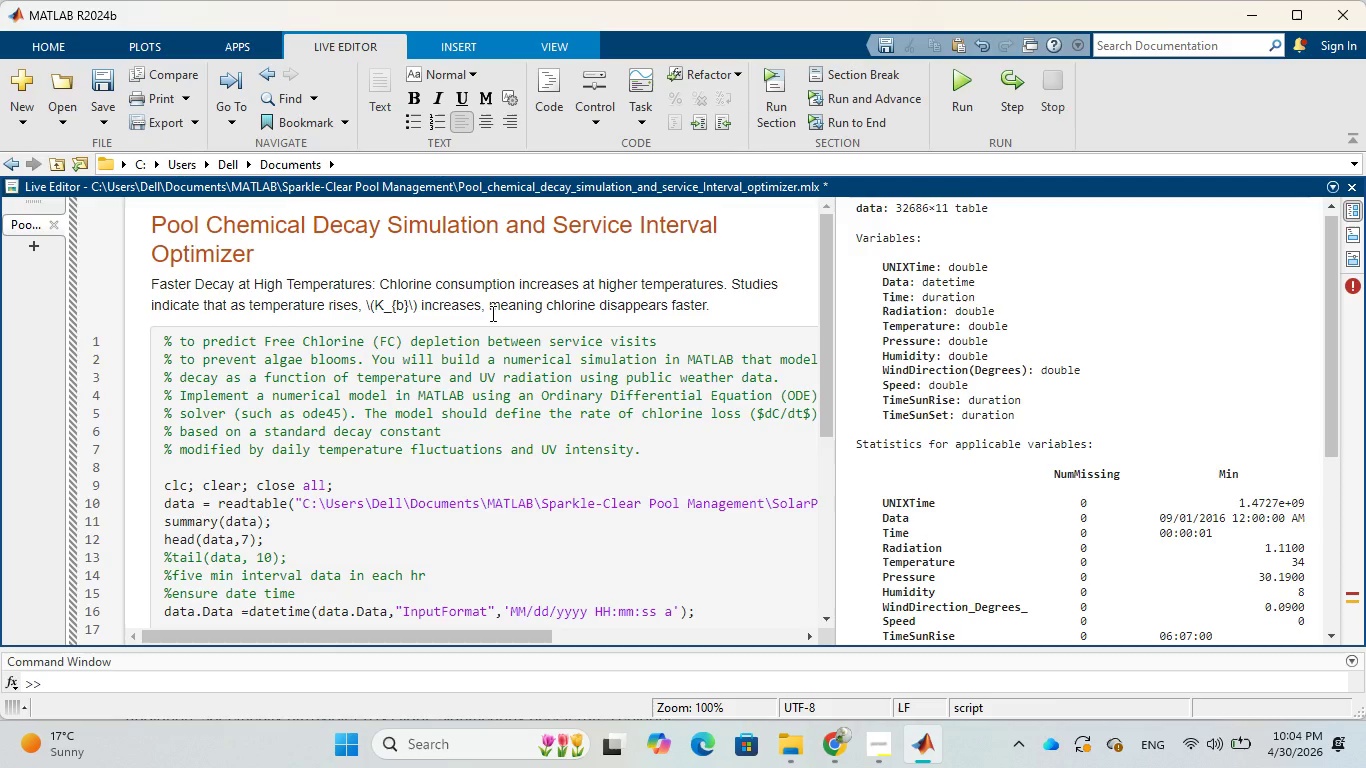 
left_click([789, 618])
 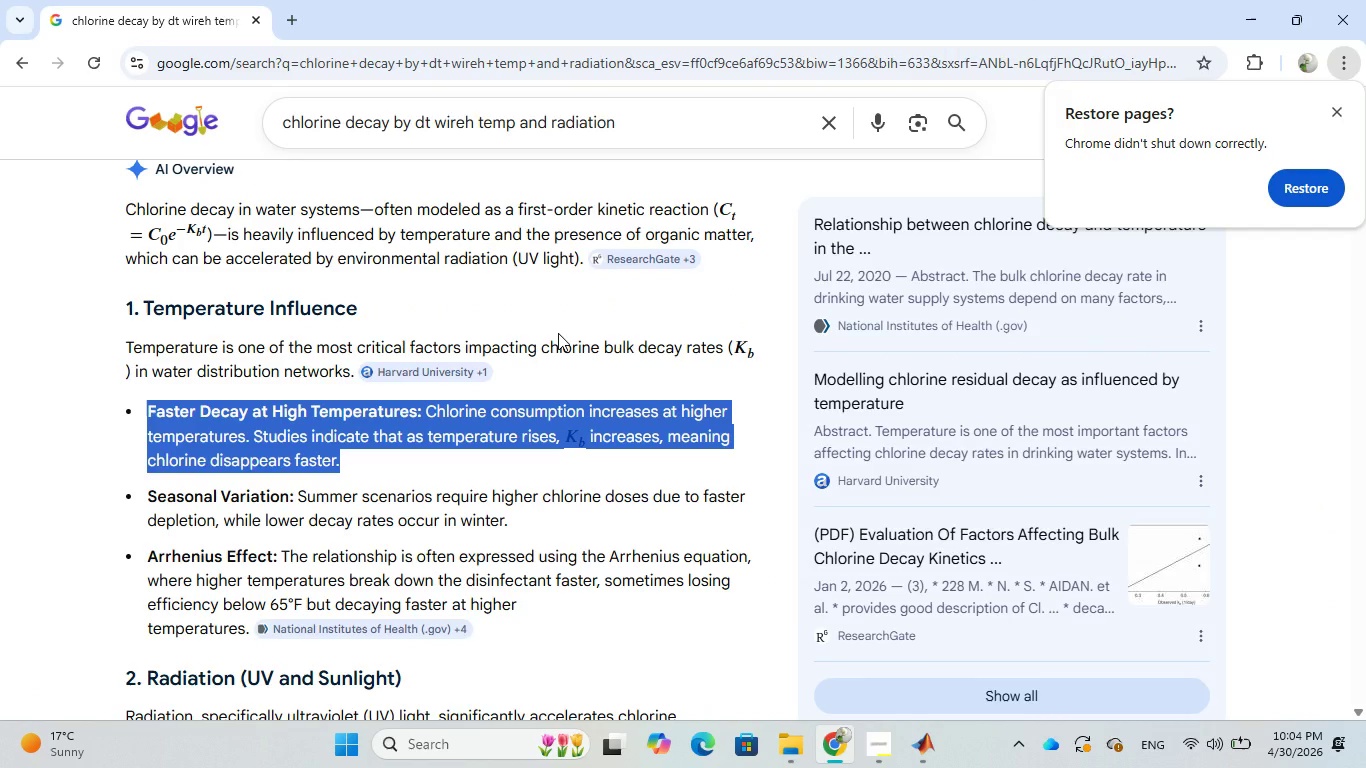 
scroll: coordinate [558, 333], scroll_direction: down, amount: 2.0
 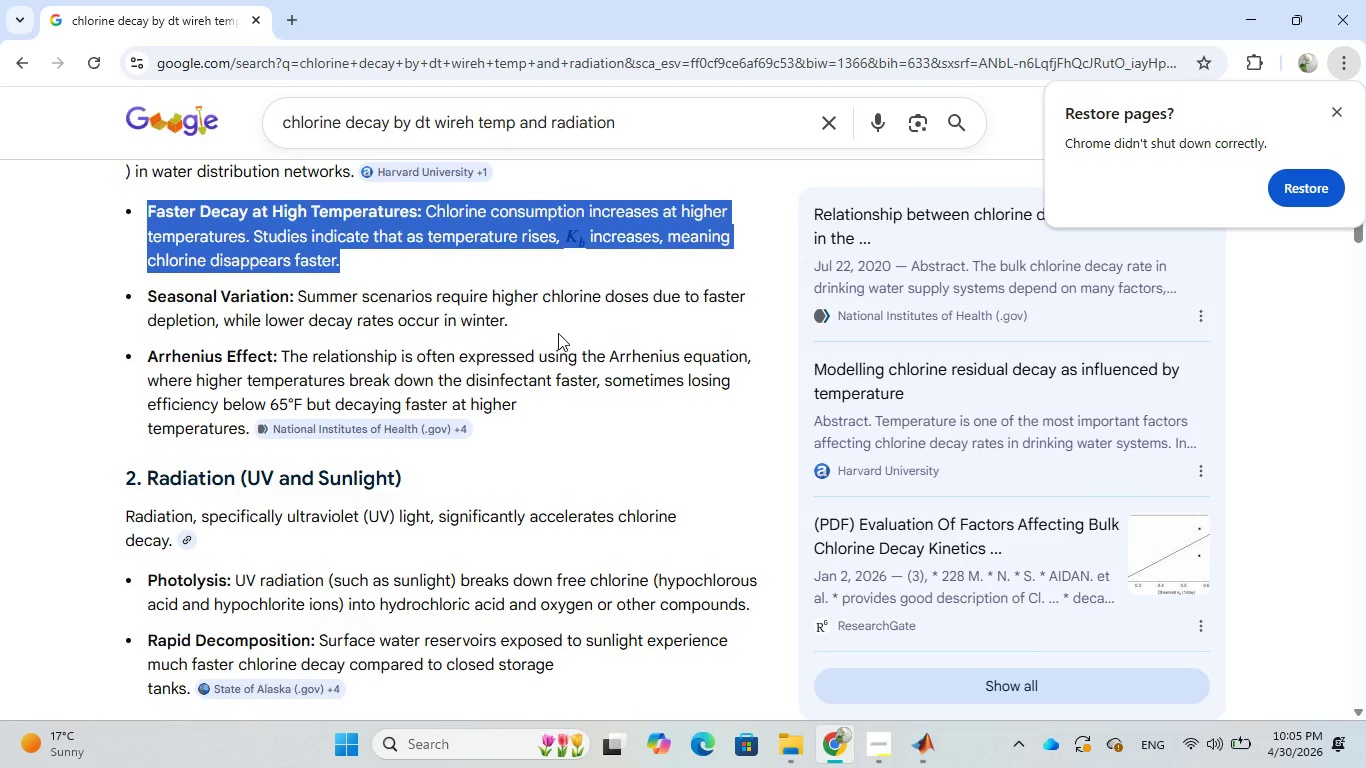 
wait(40.89)
 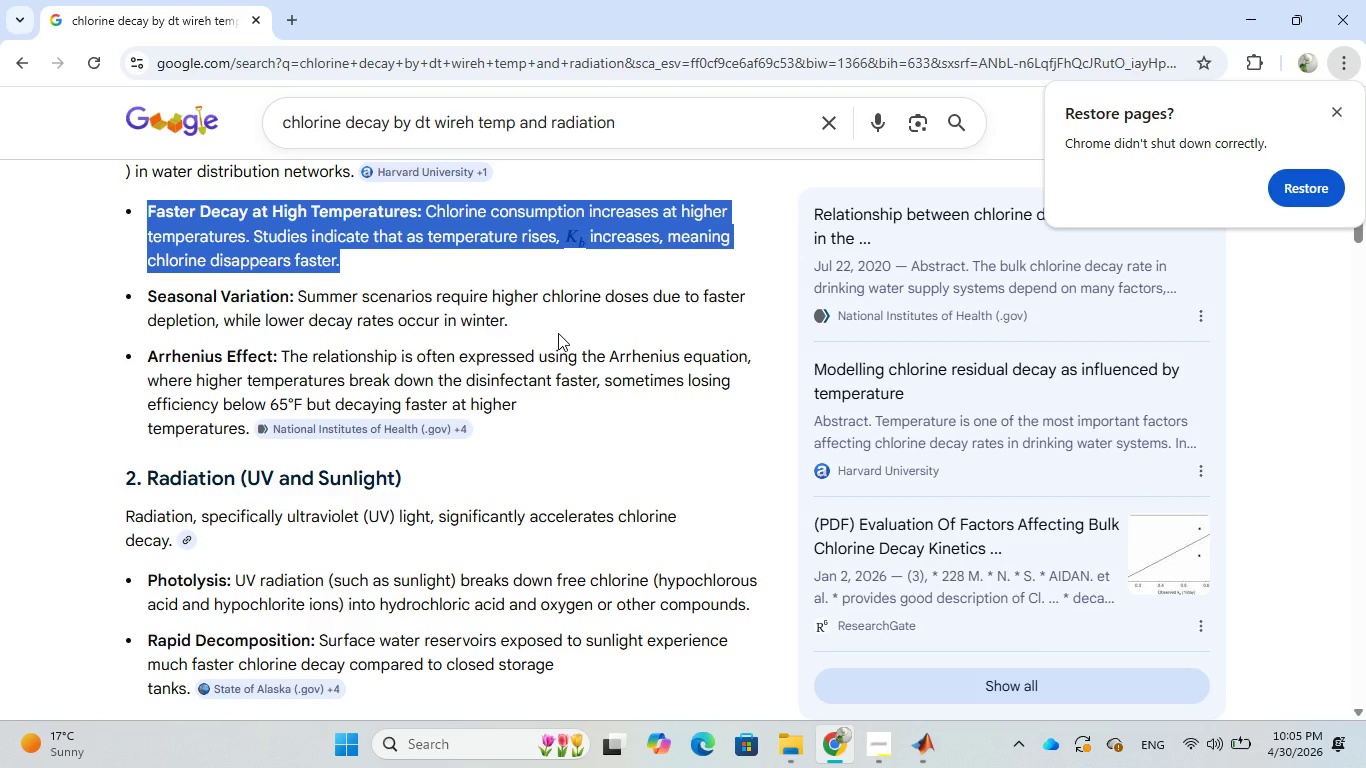 
scroll: coordinate [558, 333], scroll_direction: down, amount: 1.0
 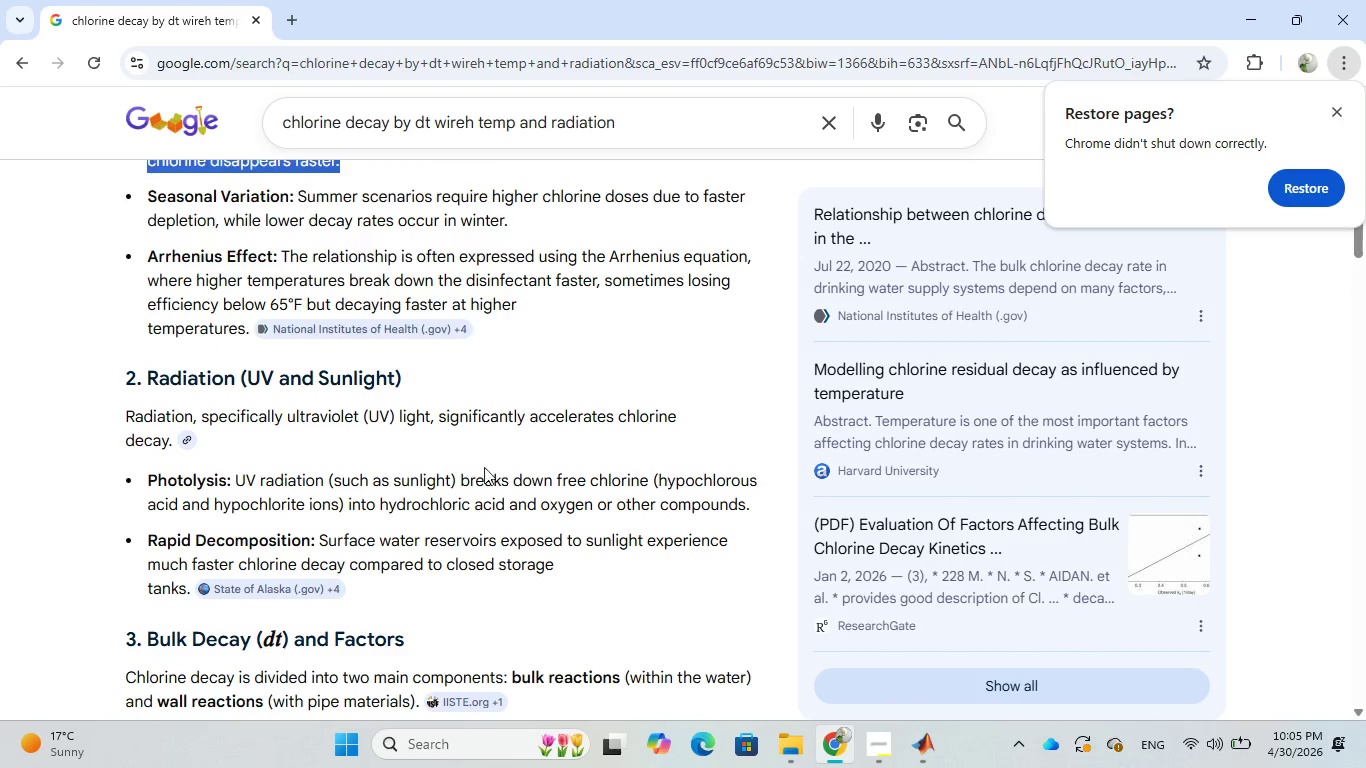 
wait(6.08)
 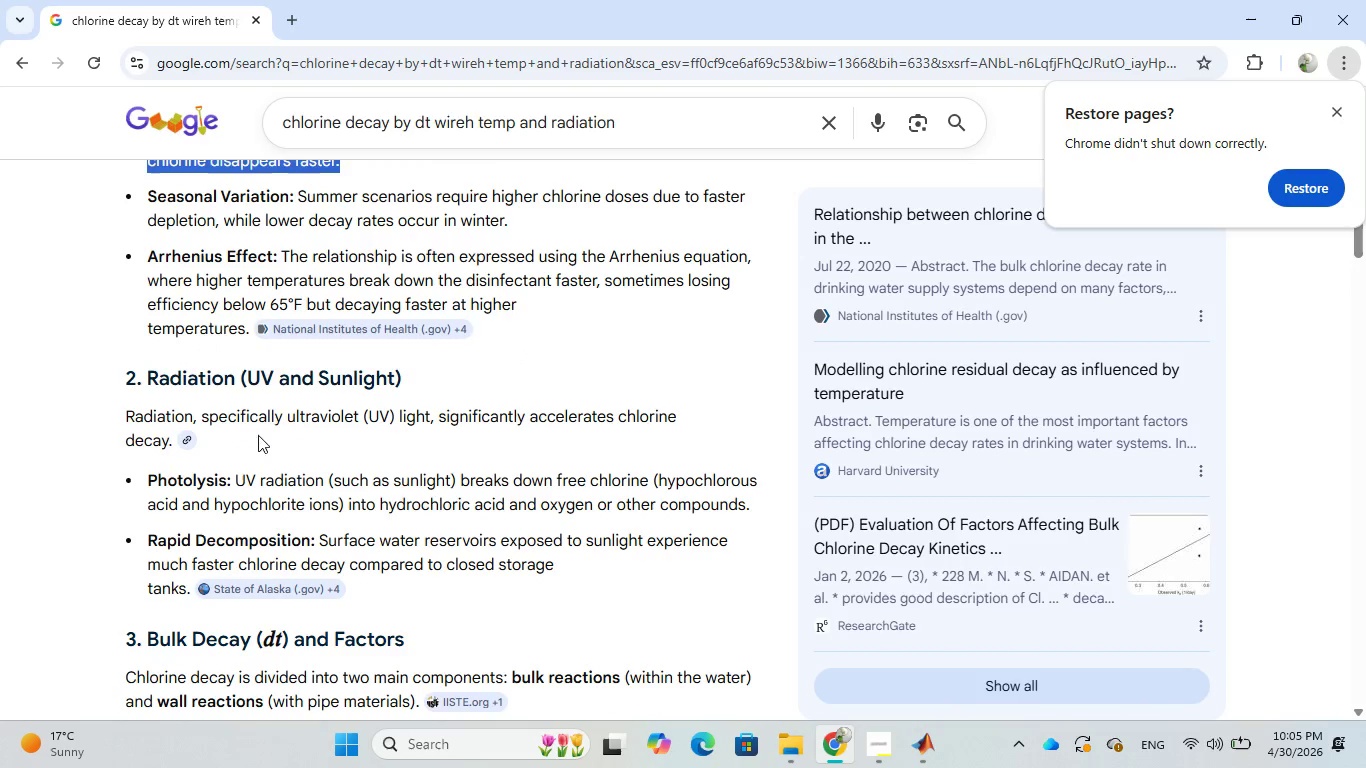 
left_click_drag(start_coordinate=[126, 413], to_coordinate=[173, 438])
 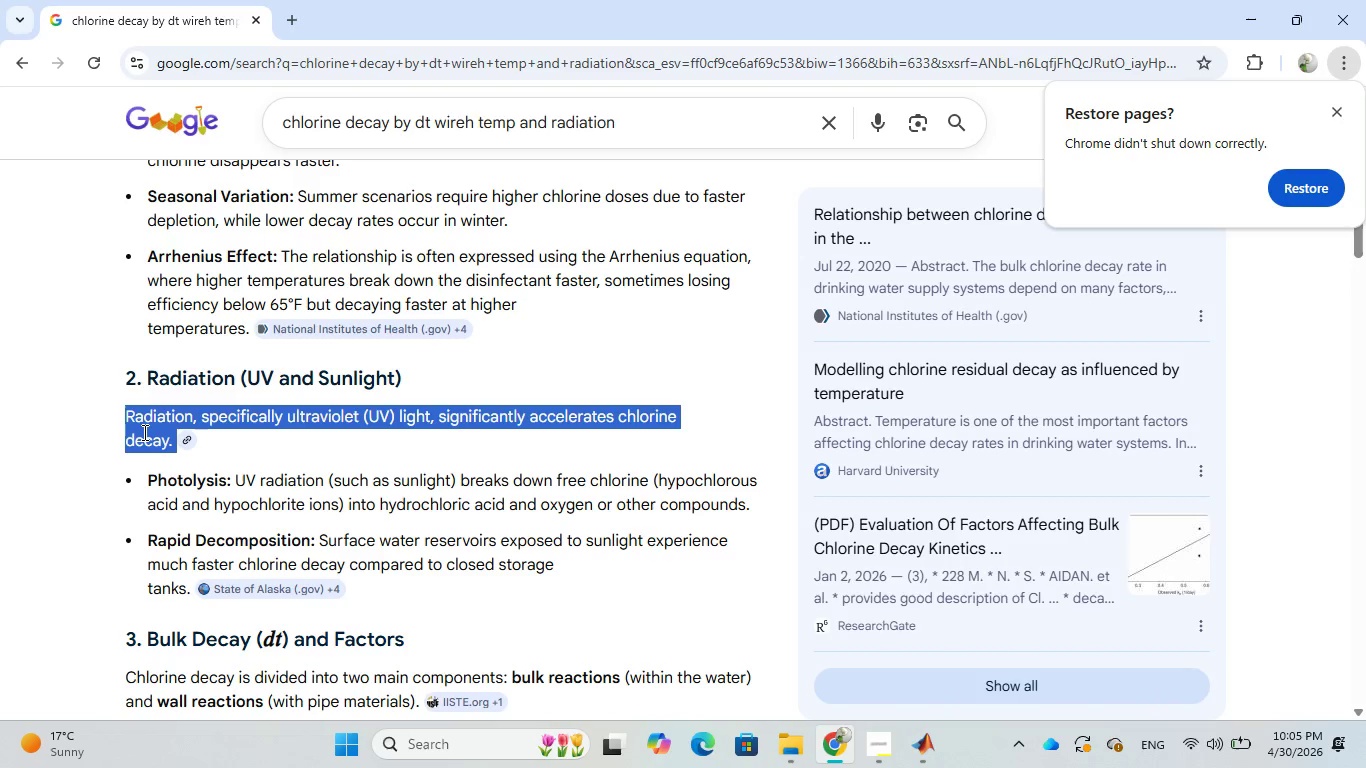 
right_click([143, 432])
 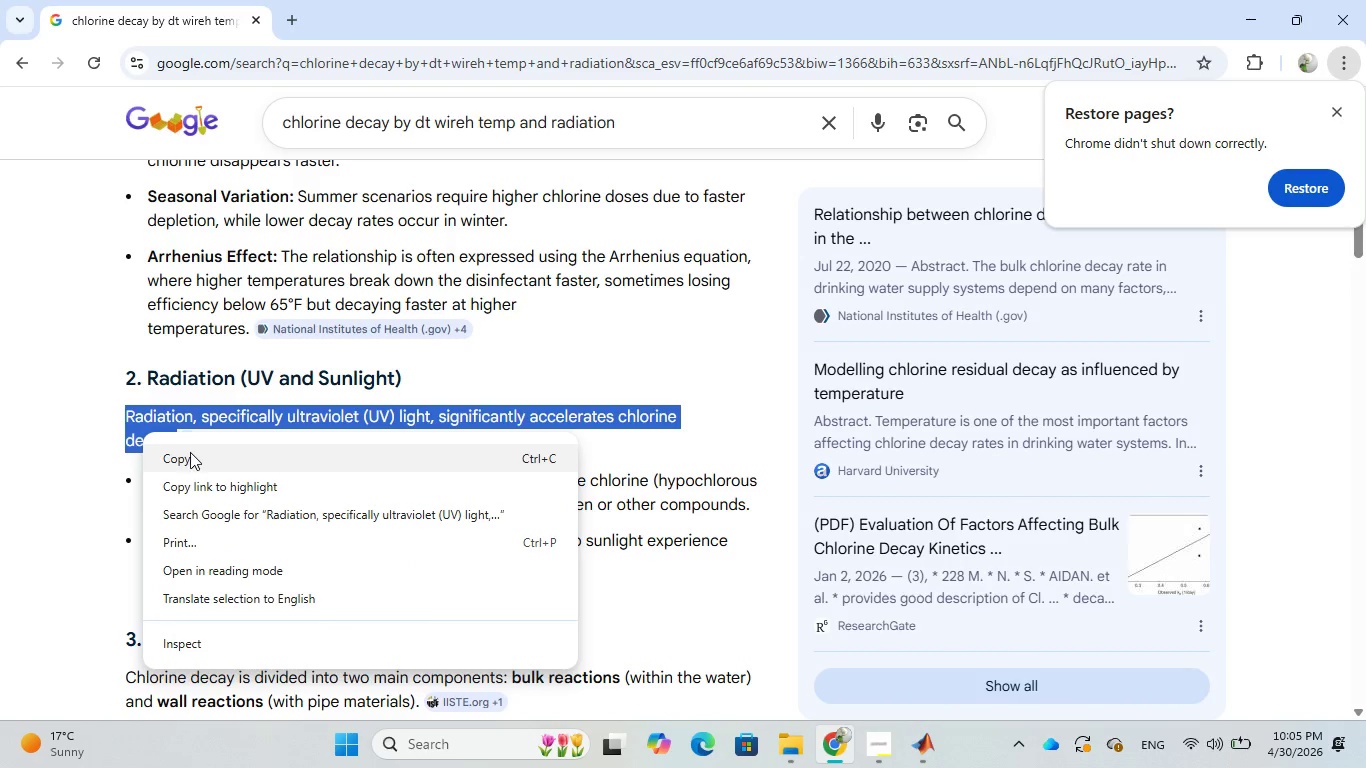 
left_click([190, 453])
 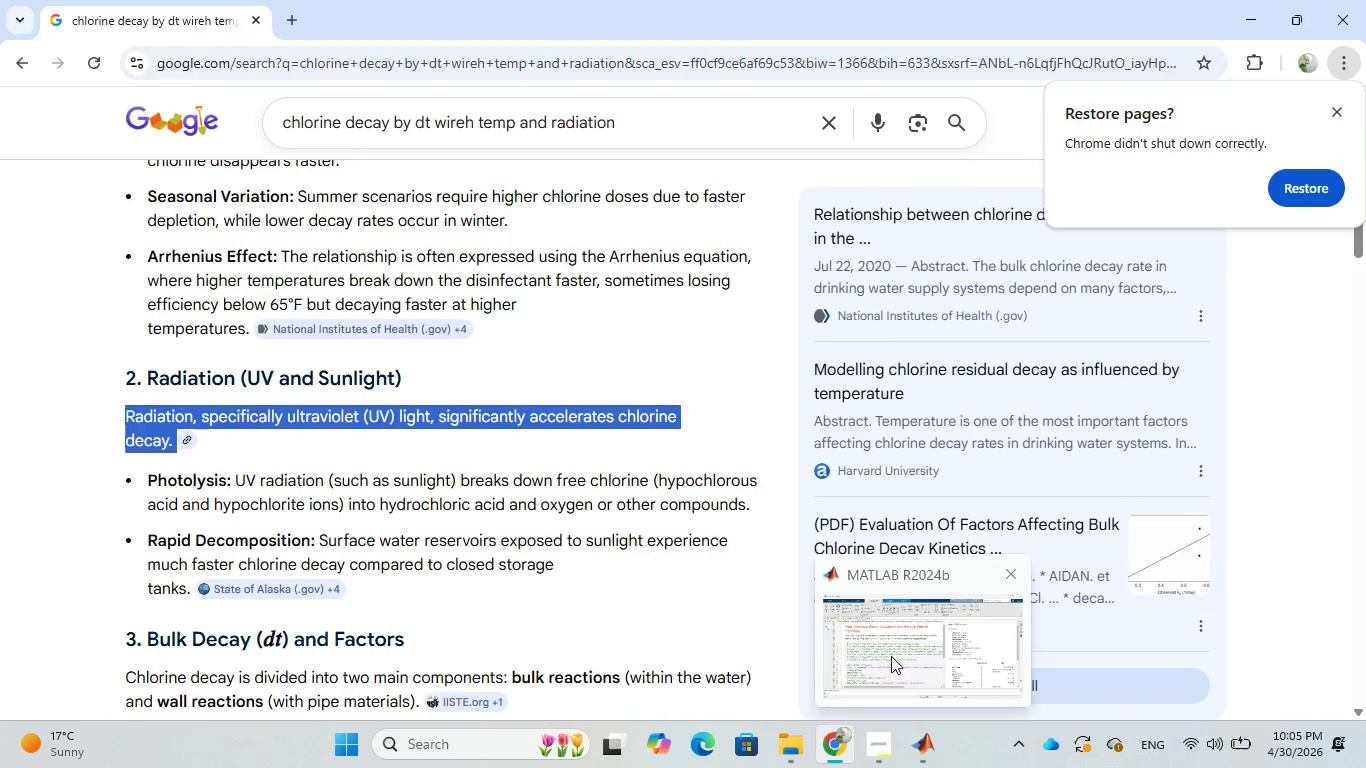 
left_click([888, 648])
 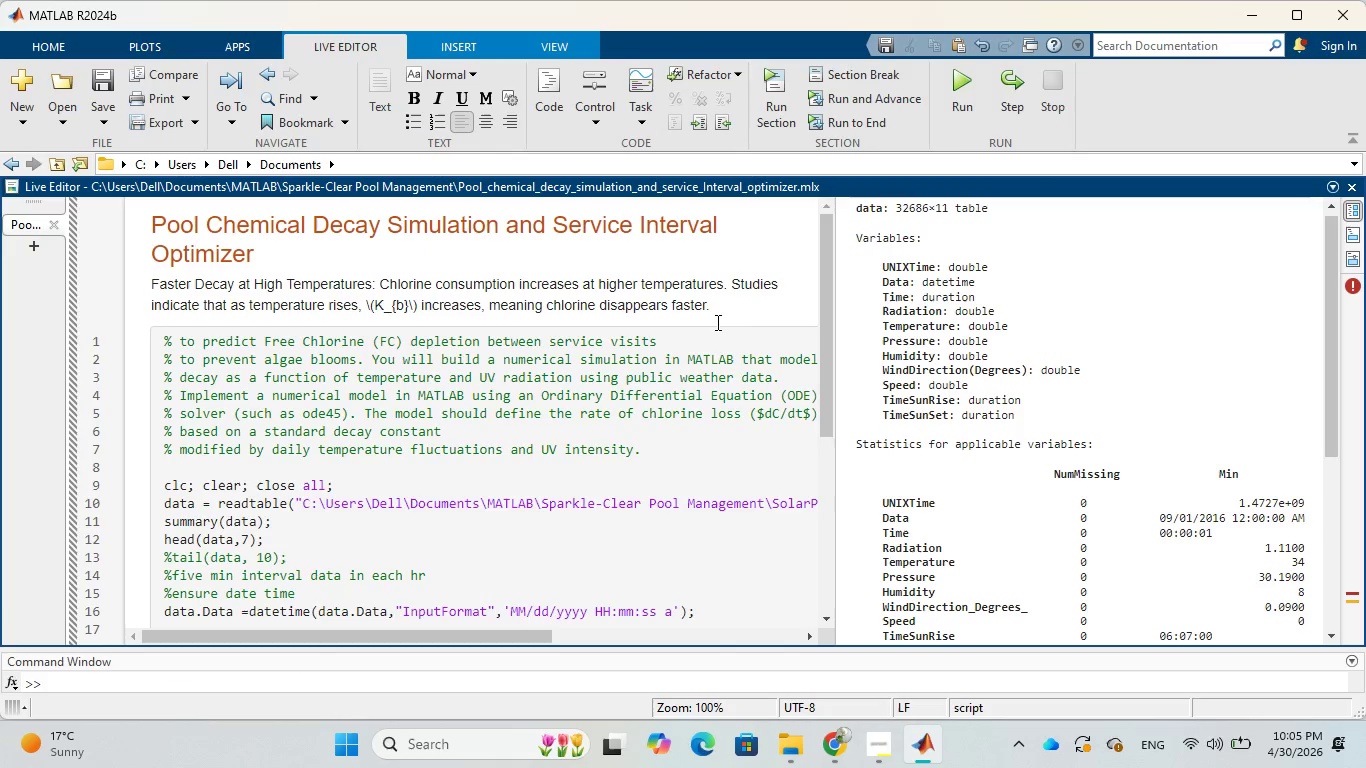 
key(Enter)
 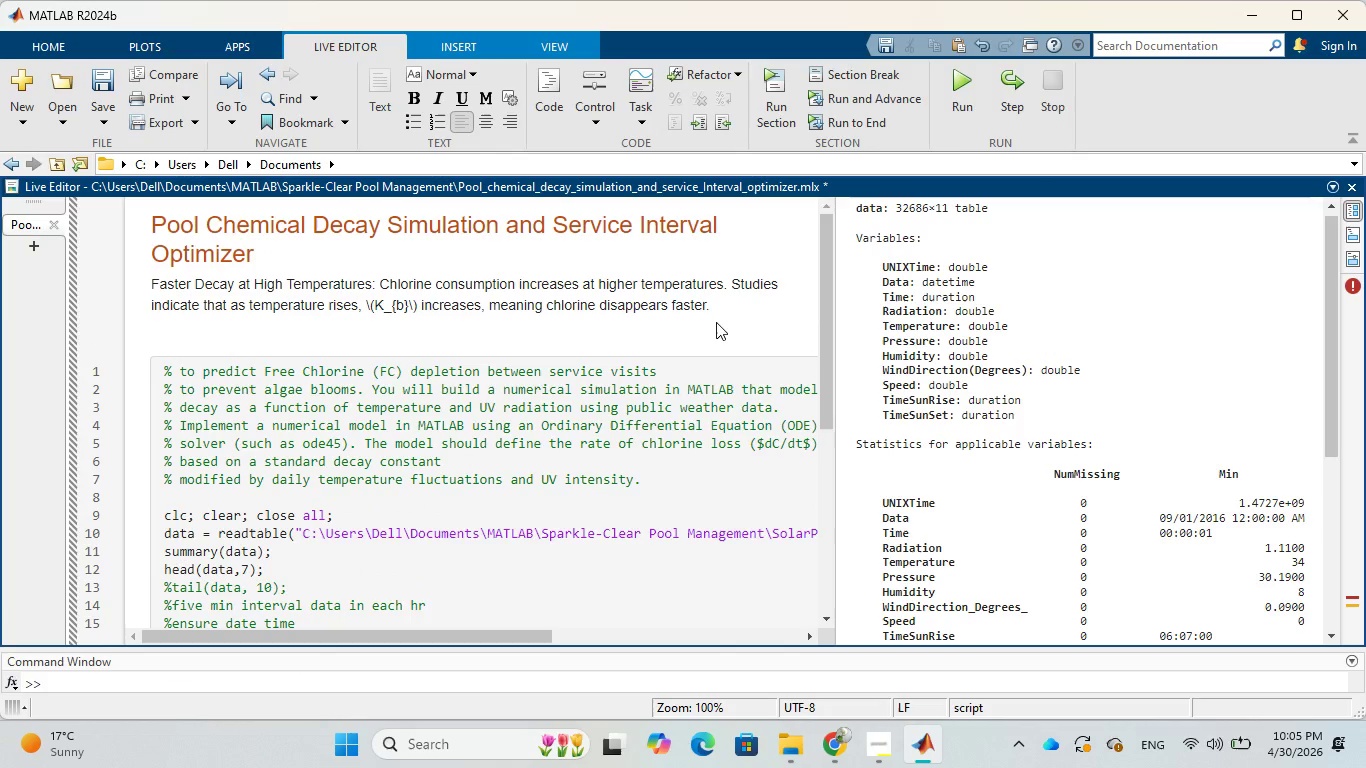 
key(Control+V)
 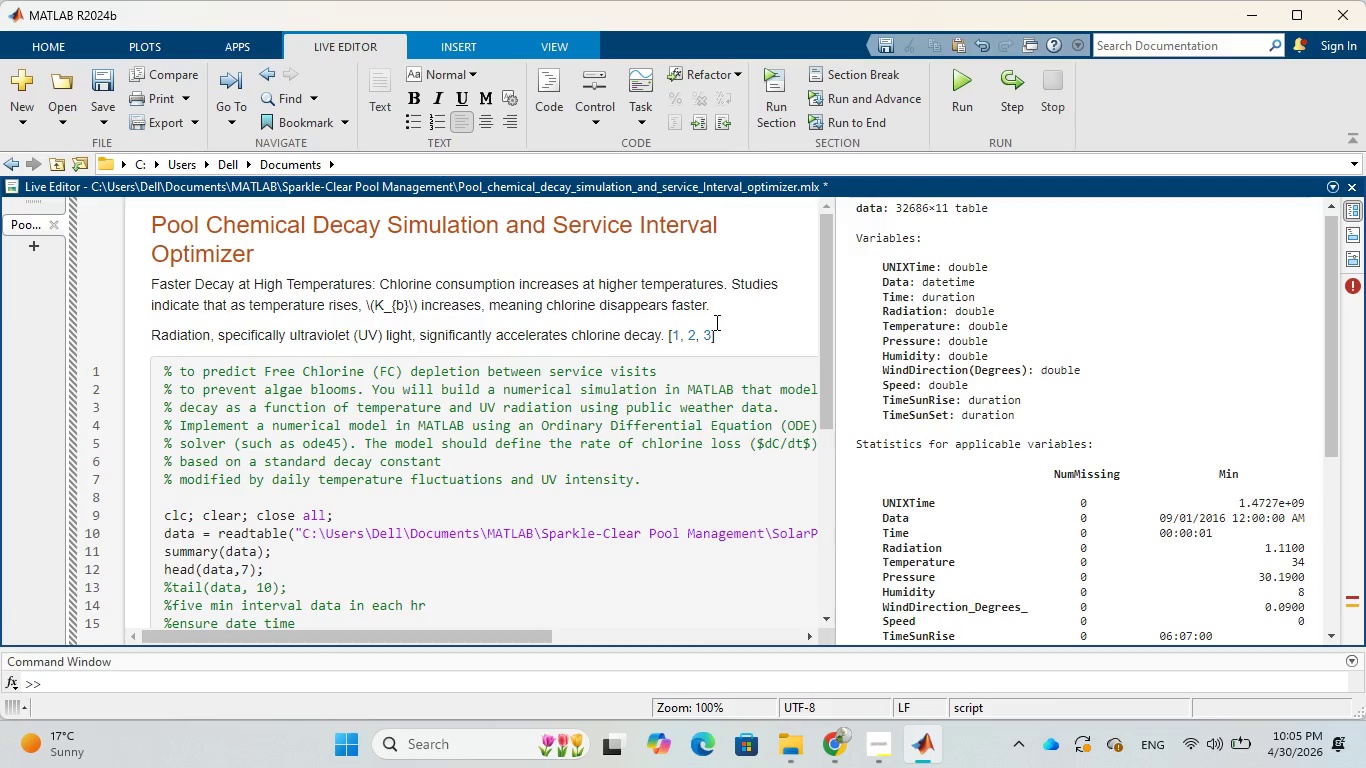 
key(Backspace)
 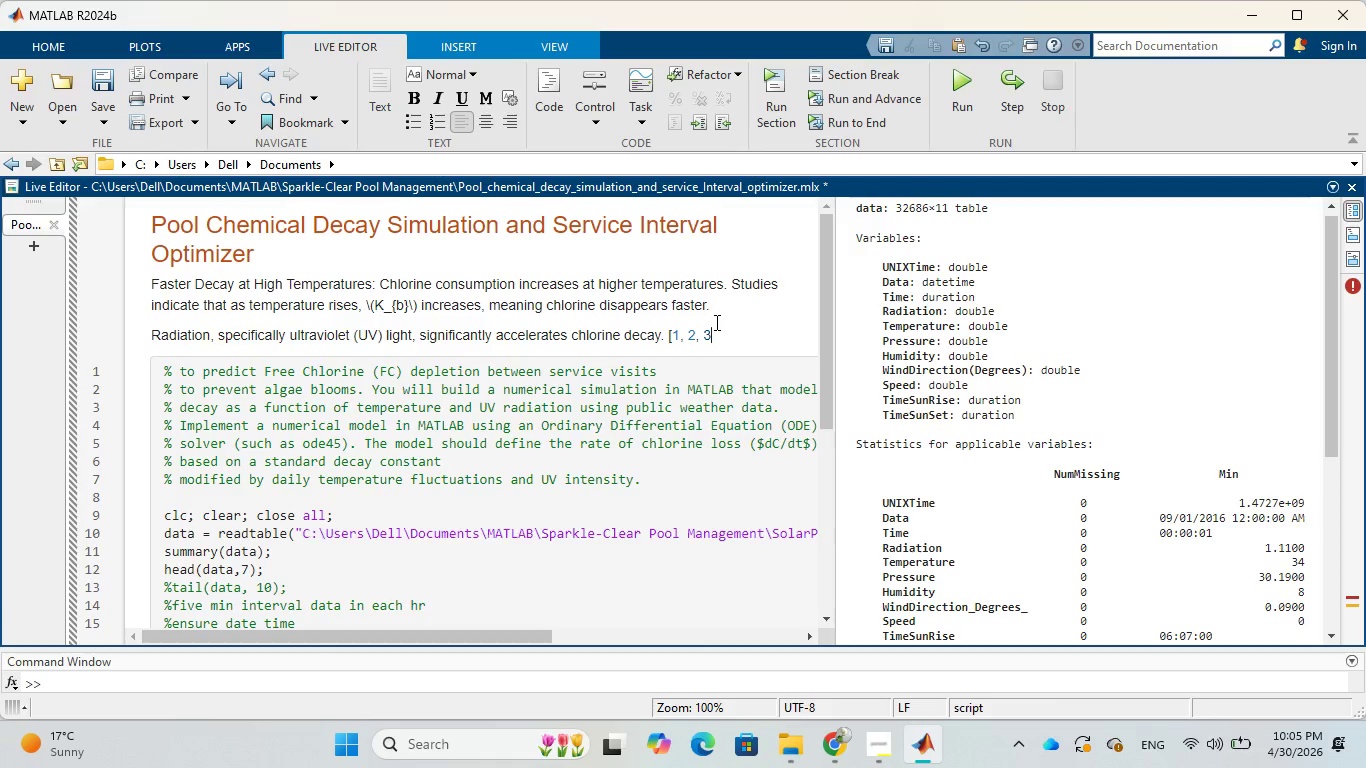 
key(Backspace)
 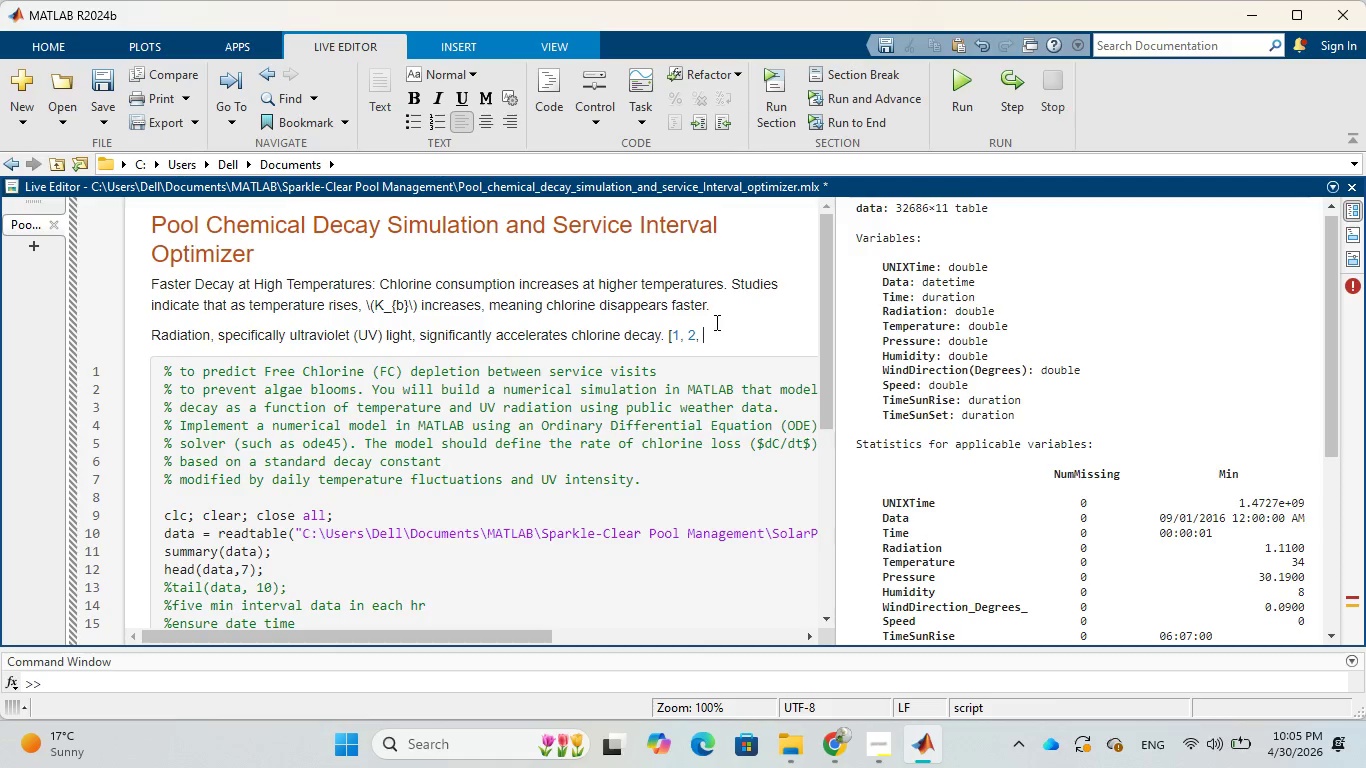 
key(Backspace)
 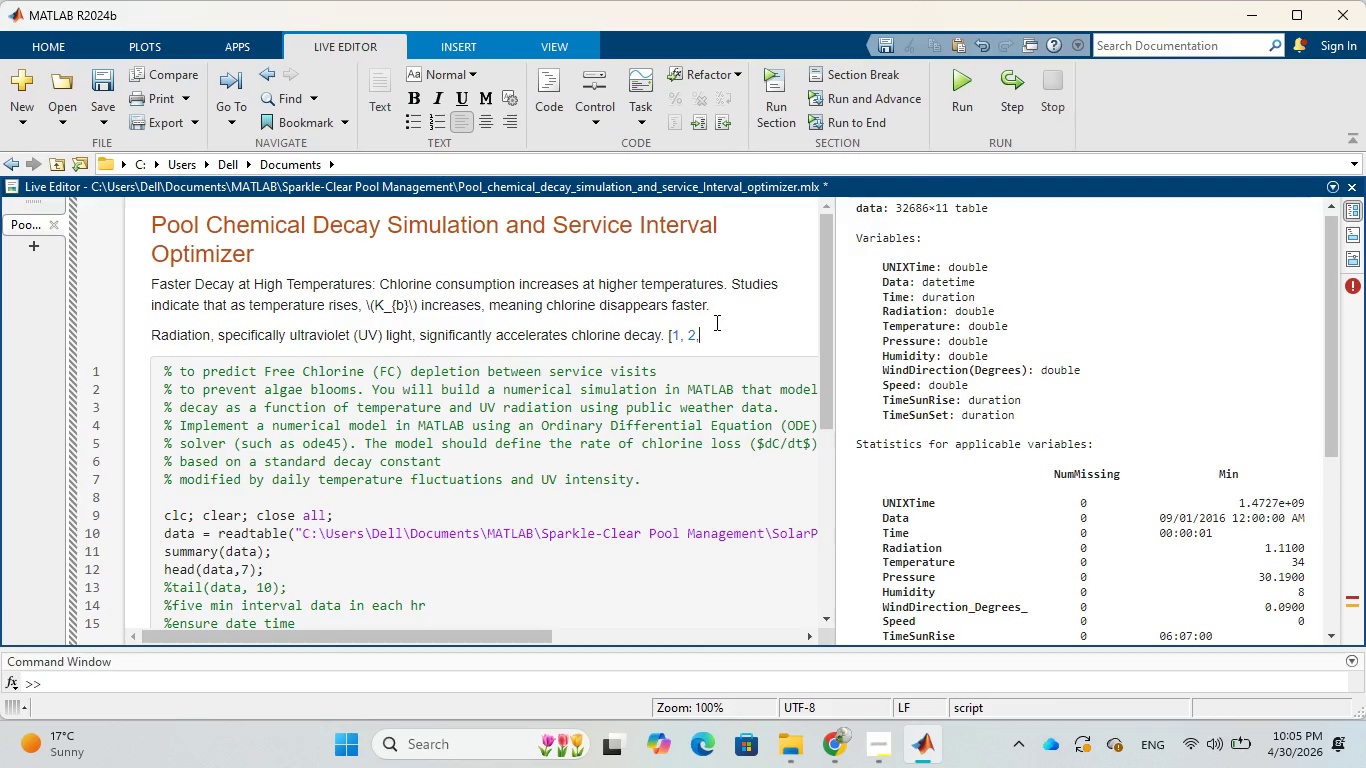 
key(Backspace)
 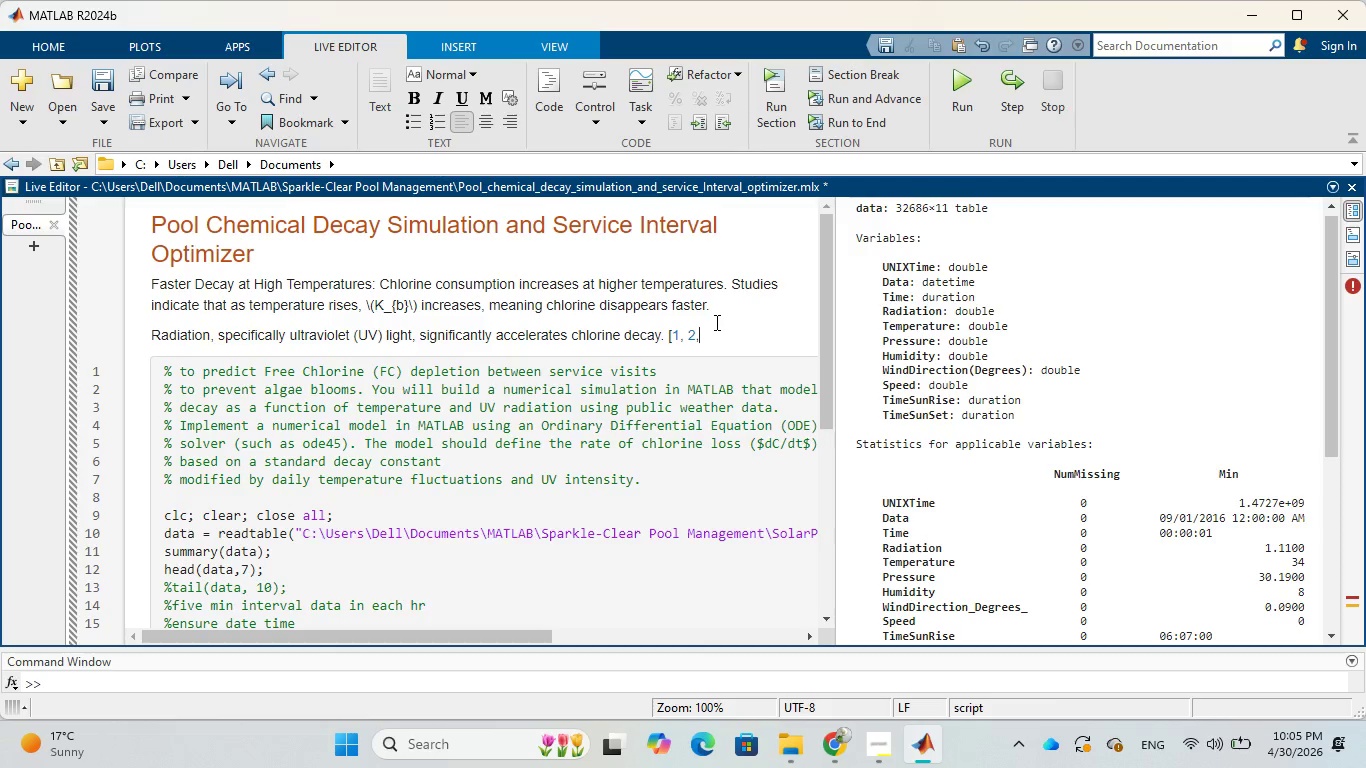 
key(Backspace)
 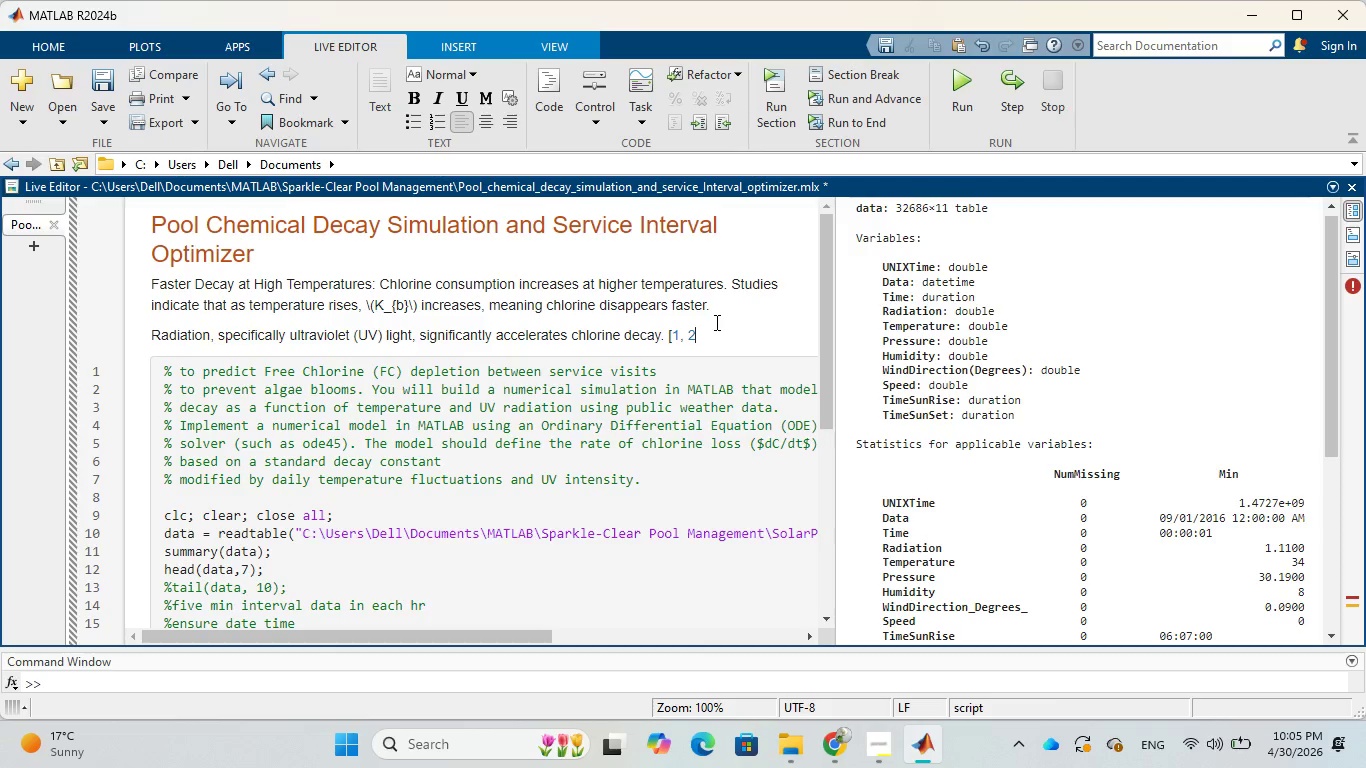 
key(Backspace)
 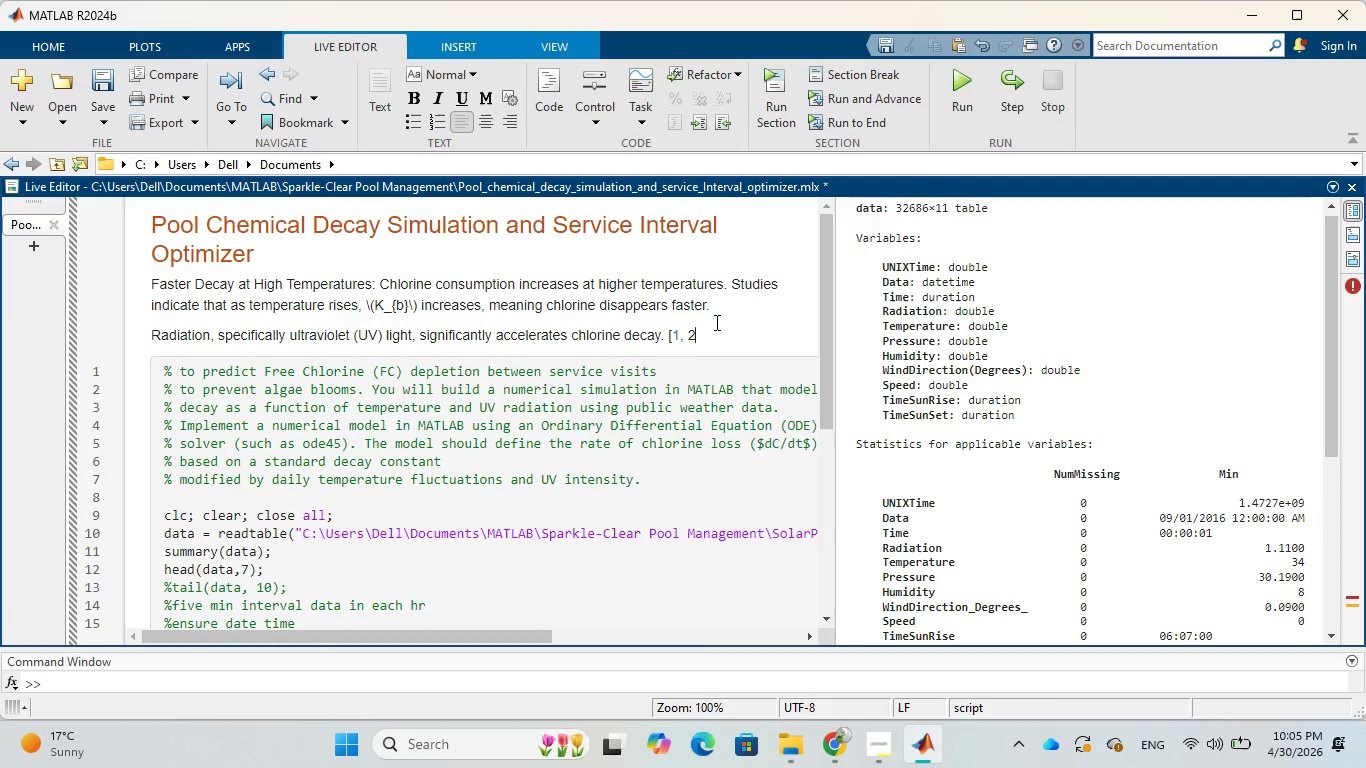 
key(Backspace)
 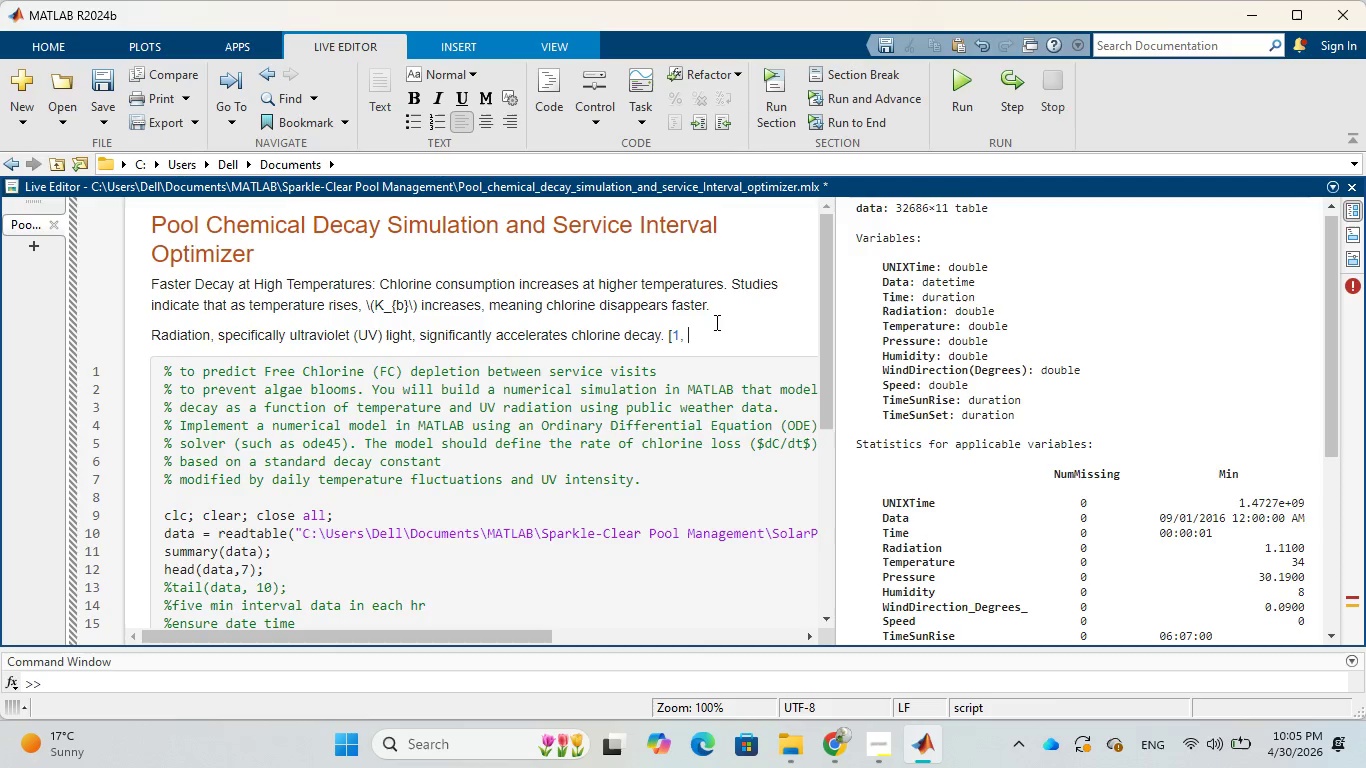 
key(Backspace)
 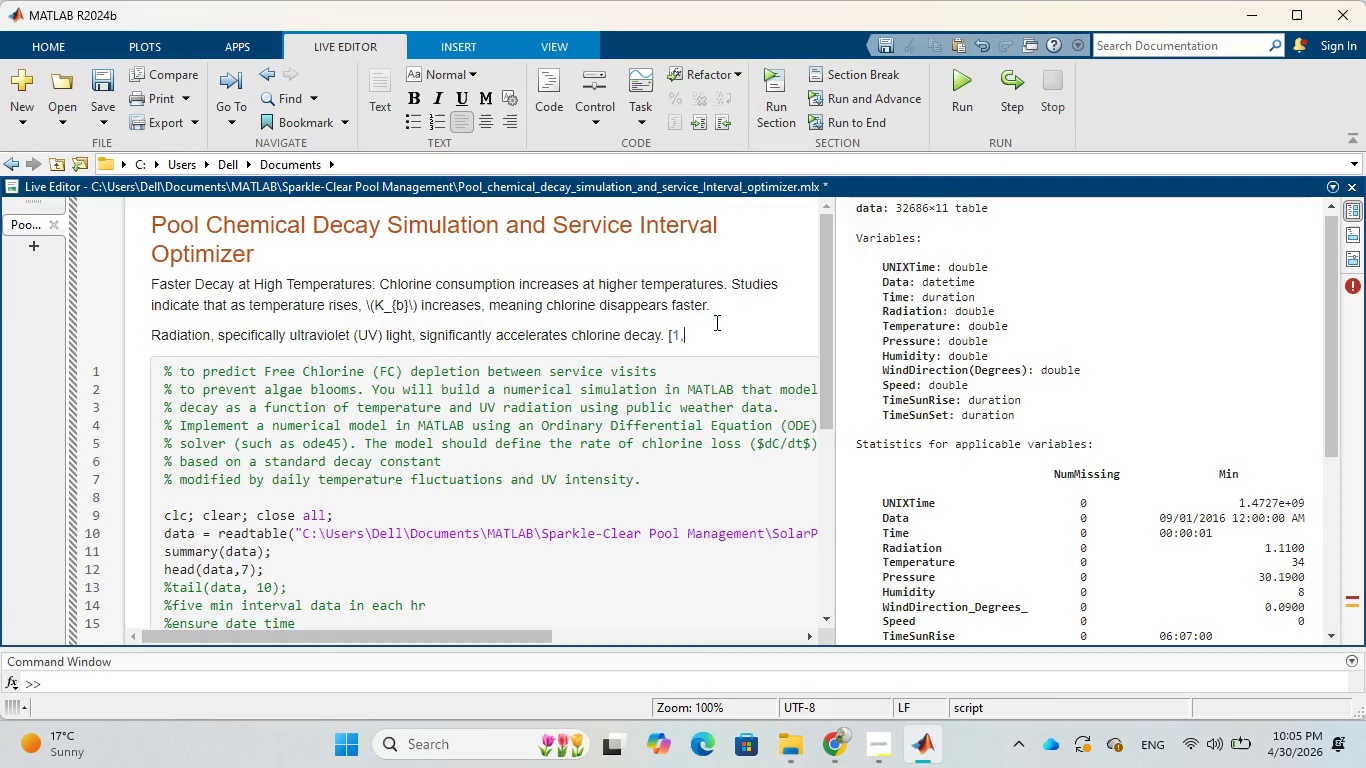 
key(Backspace)
 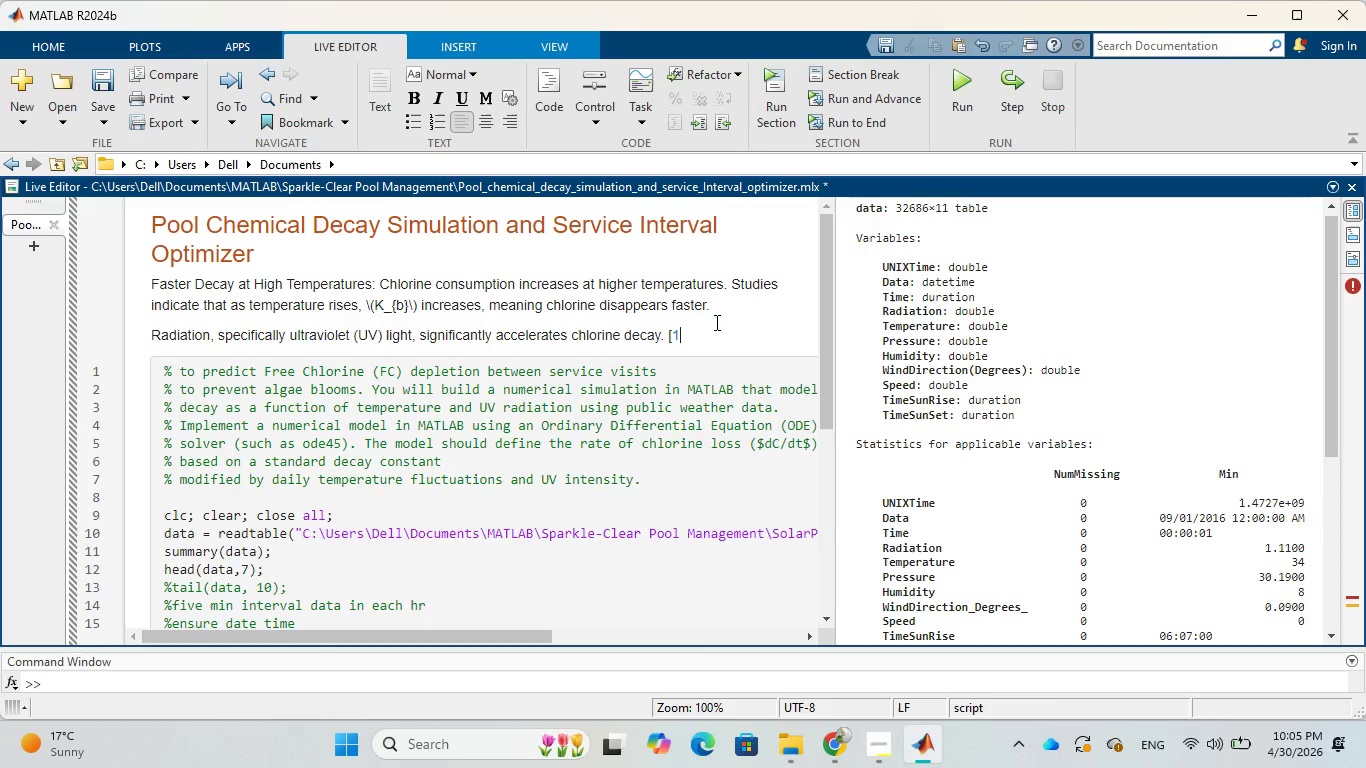 
key(Backspace)
 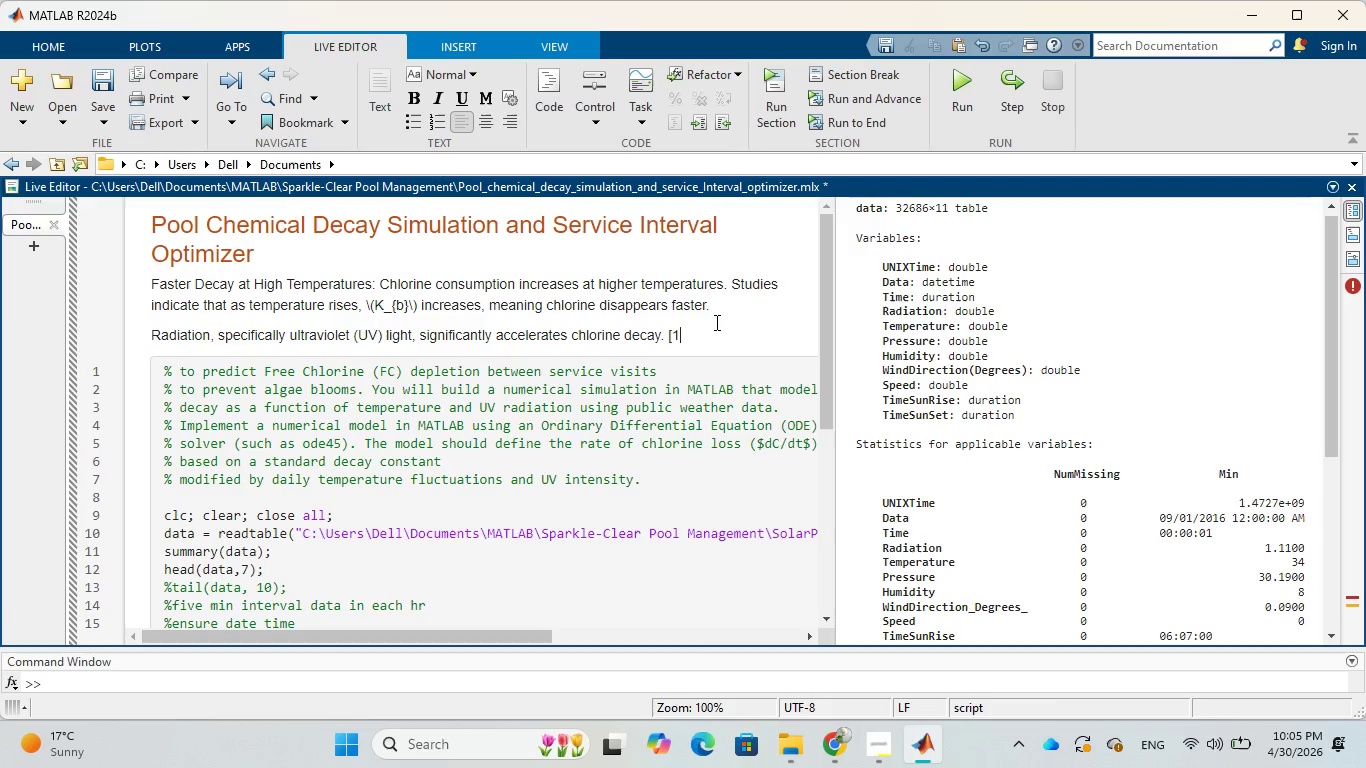 
key(Backspace)
 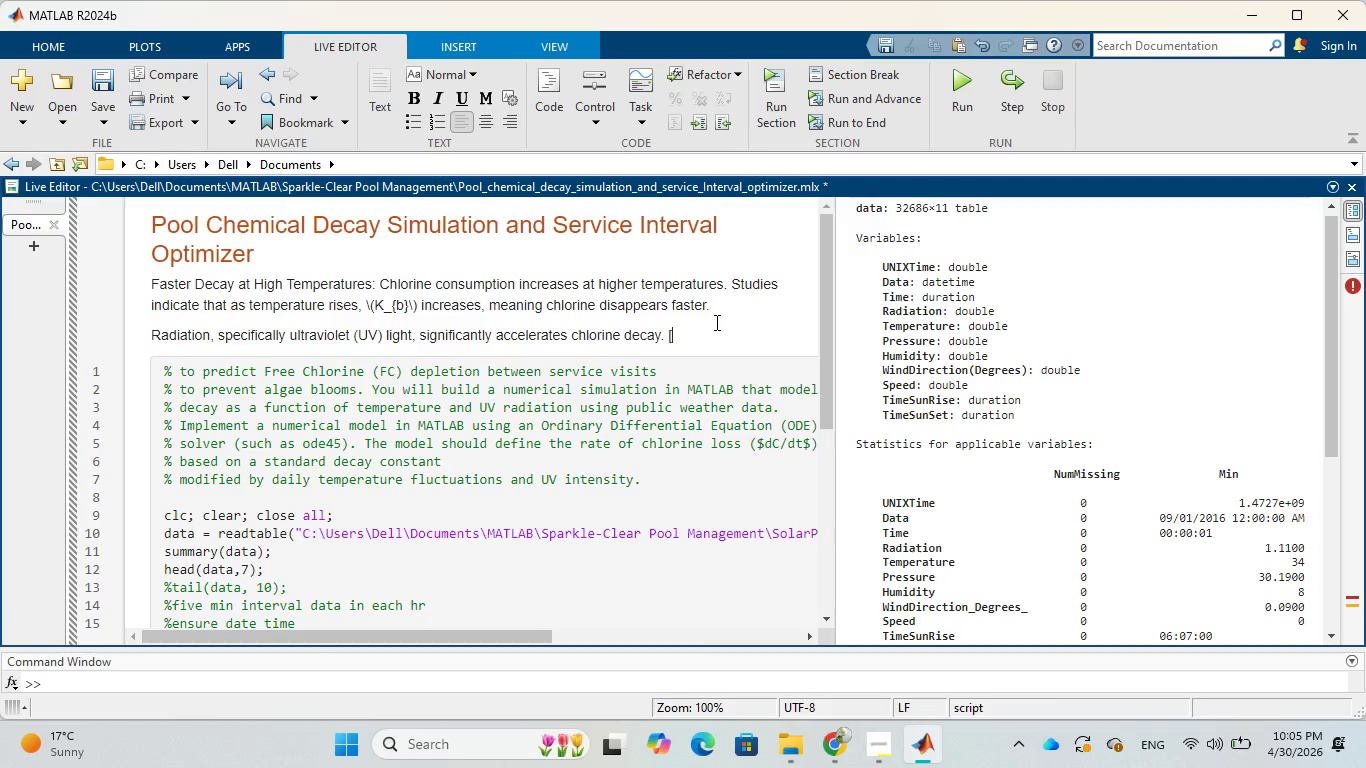 
key(Backspace)
 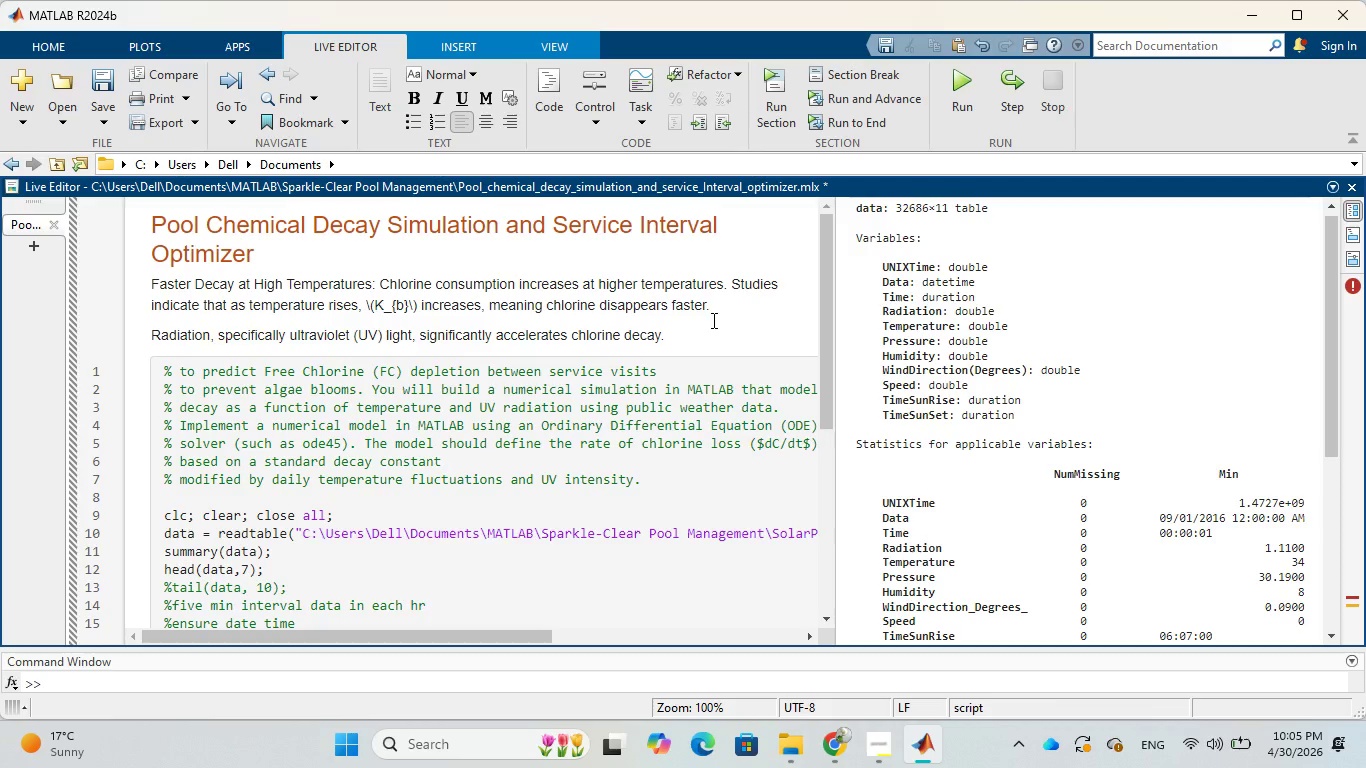 
wait(7.84)
 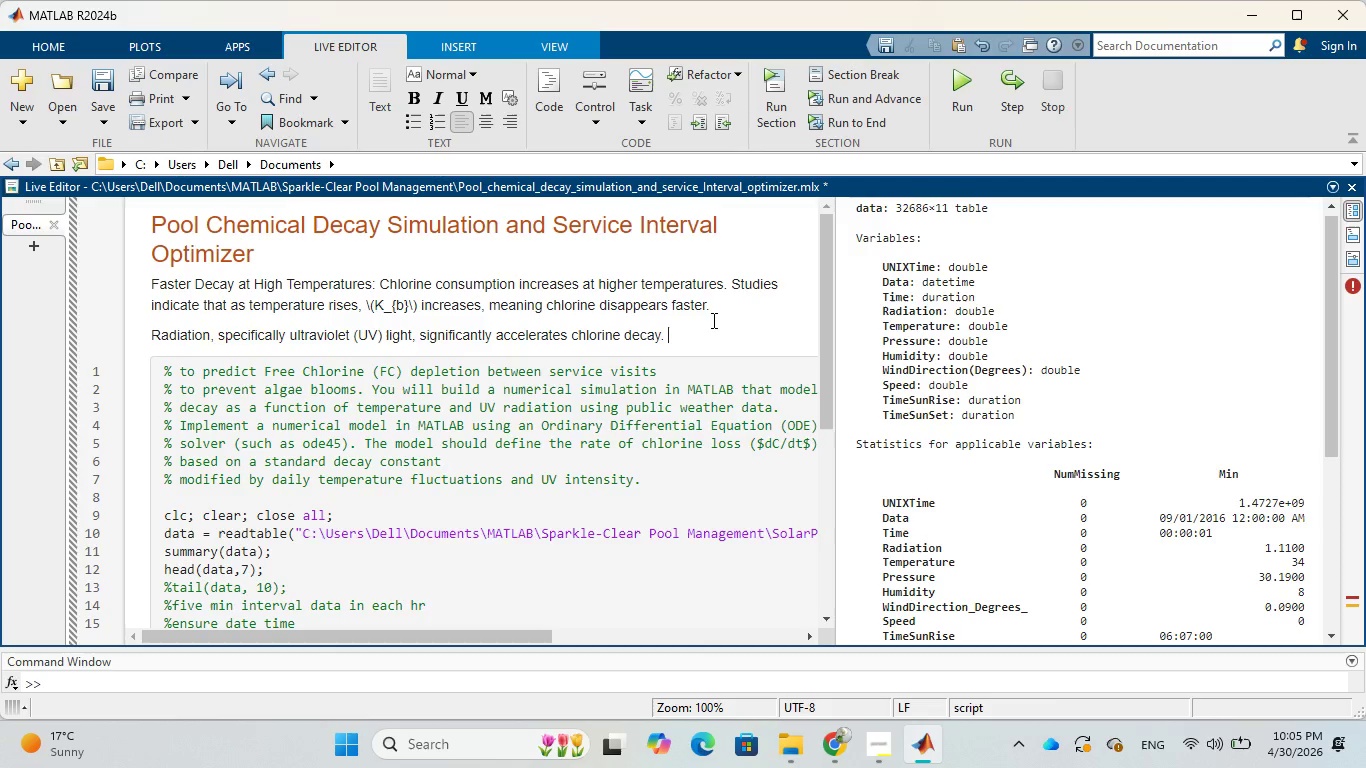 
mouse_move([906, 714])
 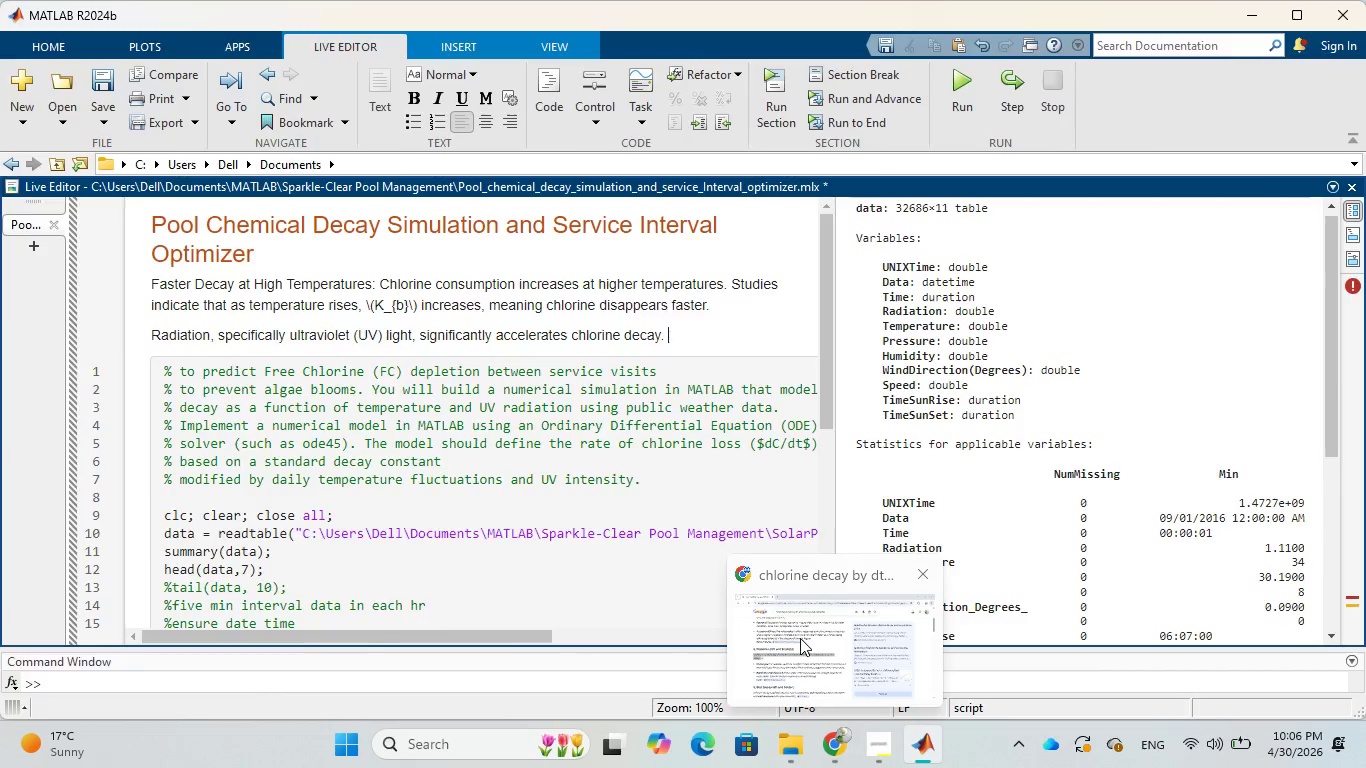 
left_click([800, 636])
 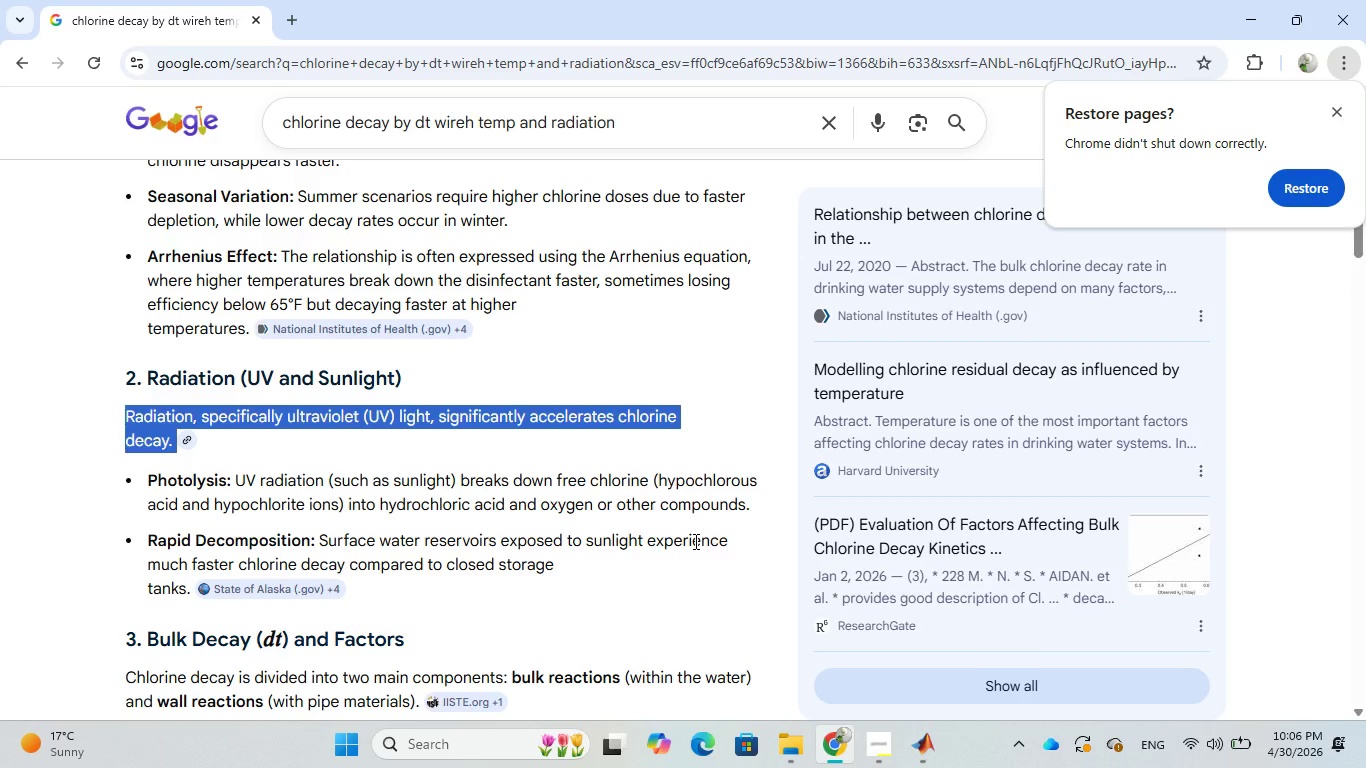 
wait(37.64)
 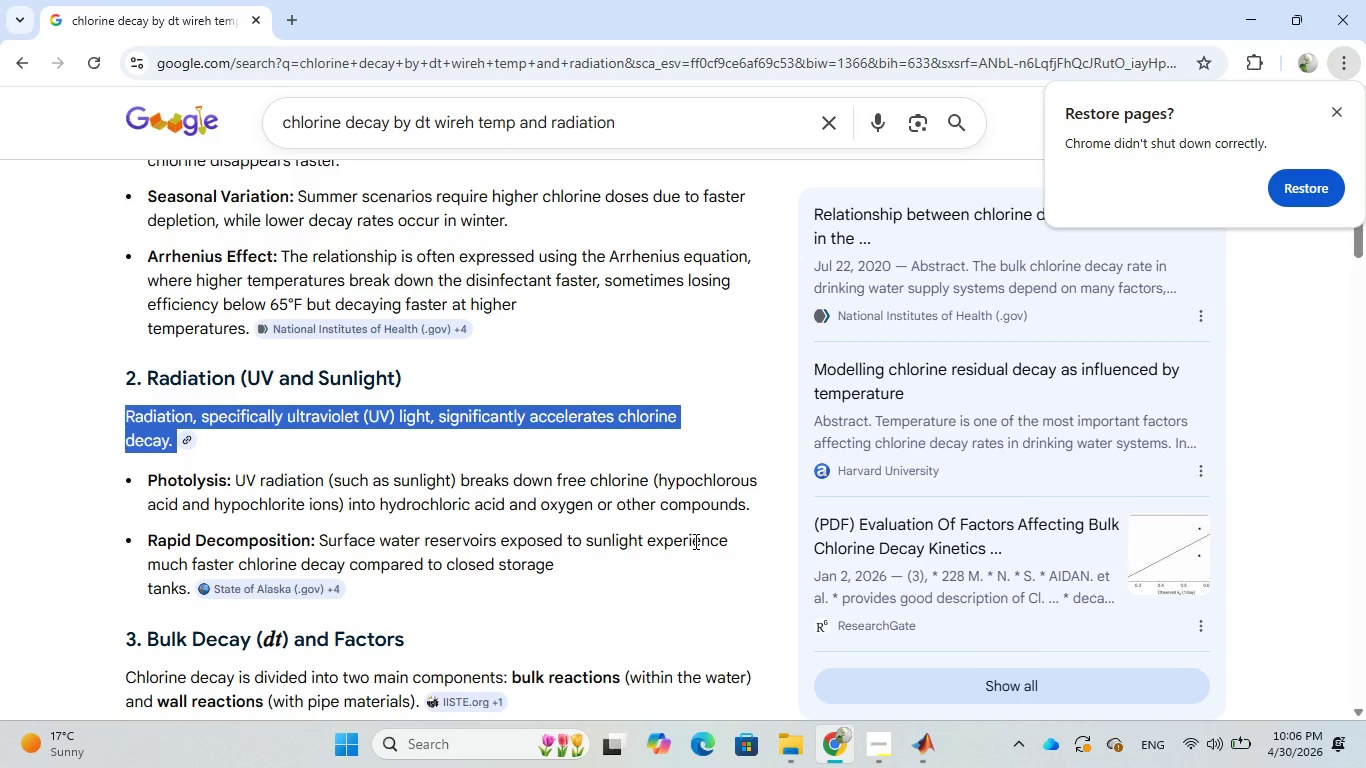 
scroll: coordinate [693, 538], scroll_direction: down, amount: 1.0
 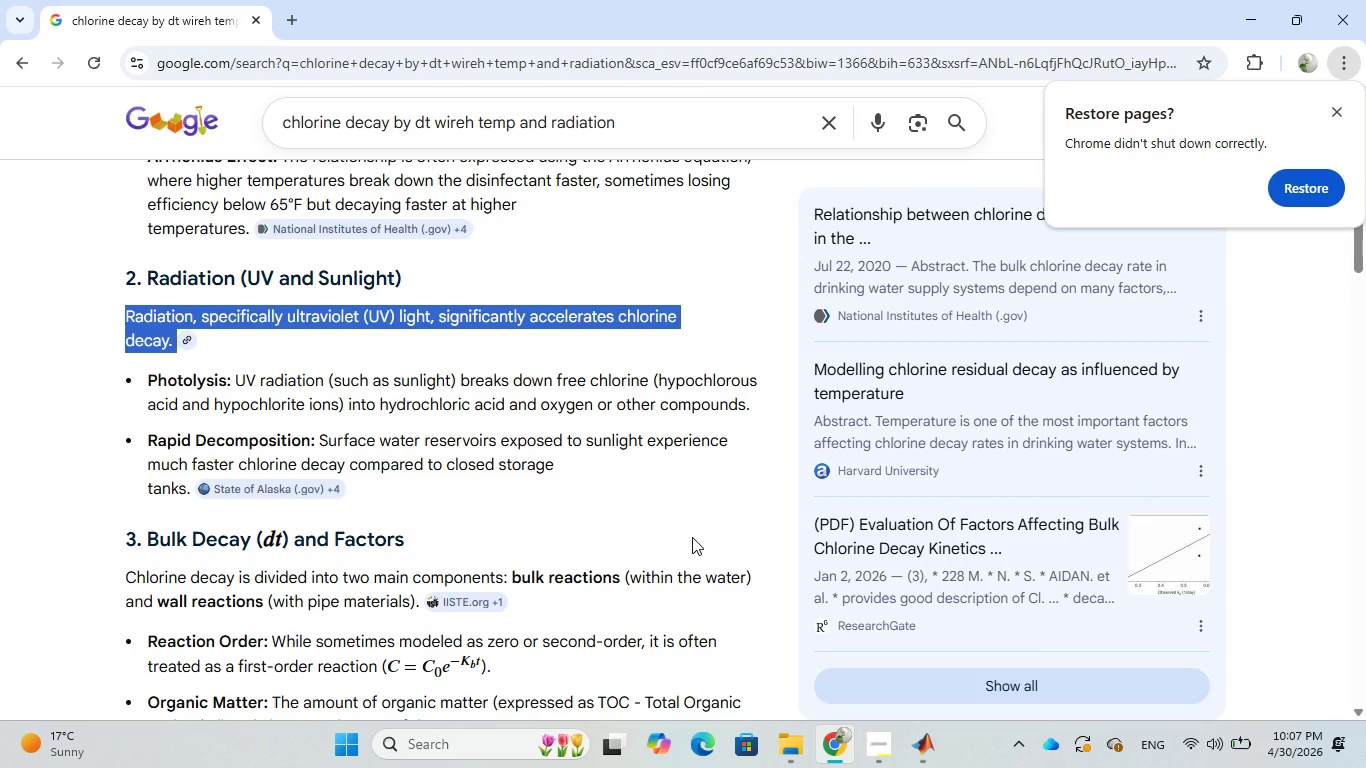 
wait(30.93)
 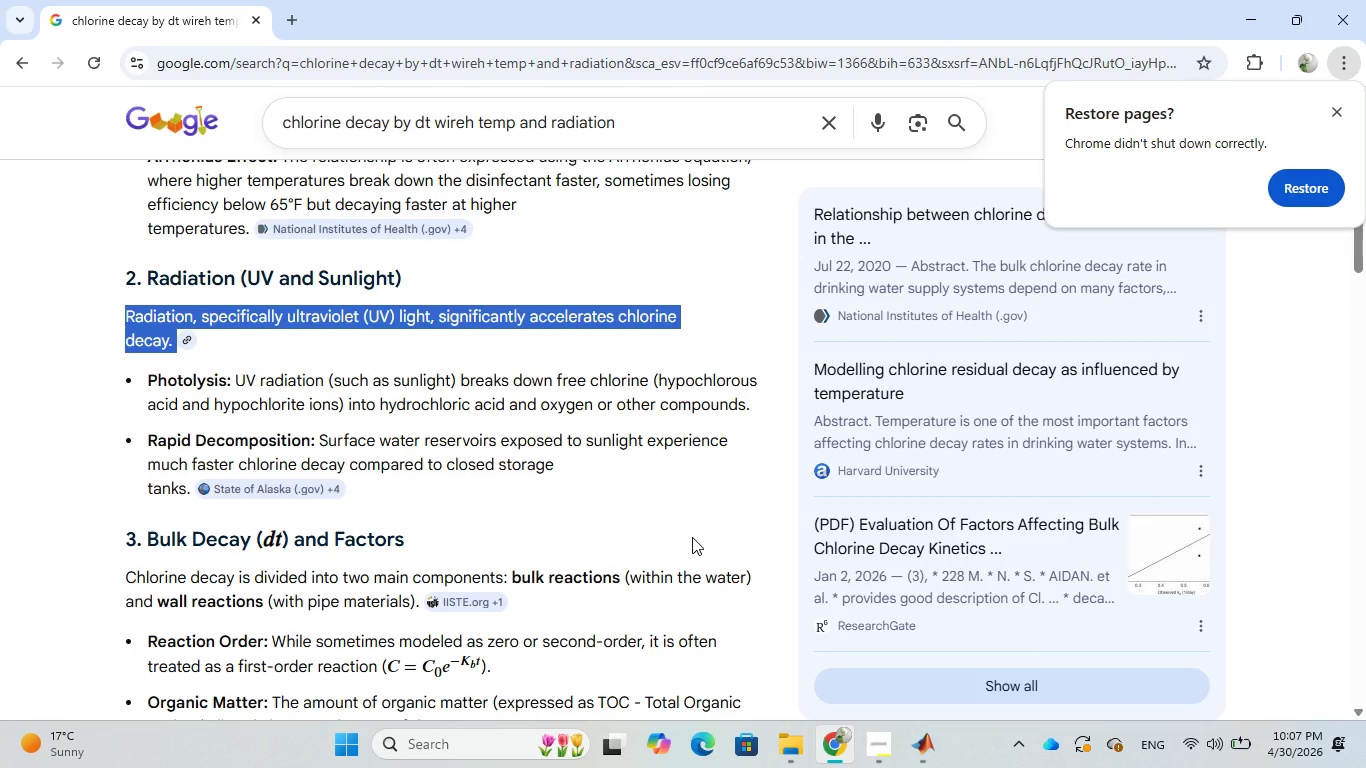 
scroll: coordinate [611, 532], scroll_direction: down, amount: 13.0
 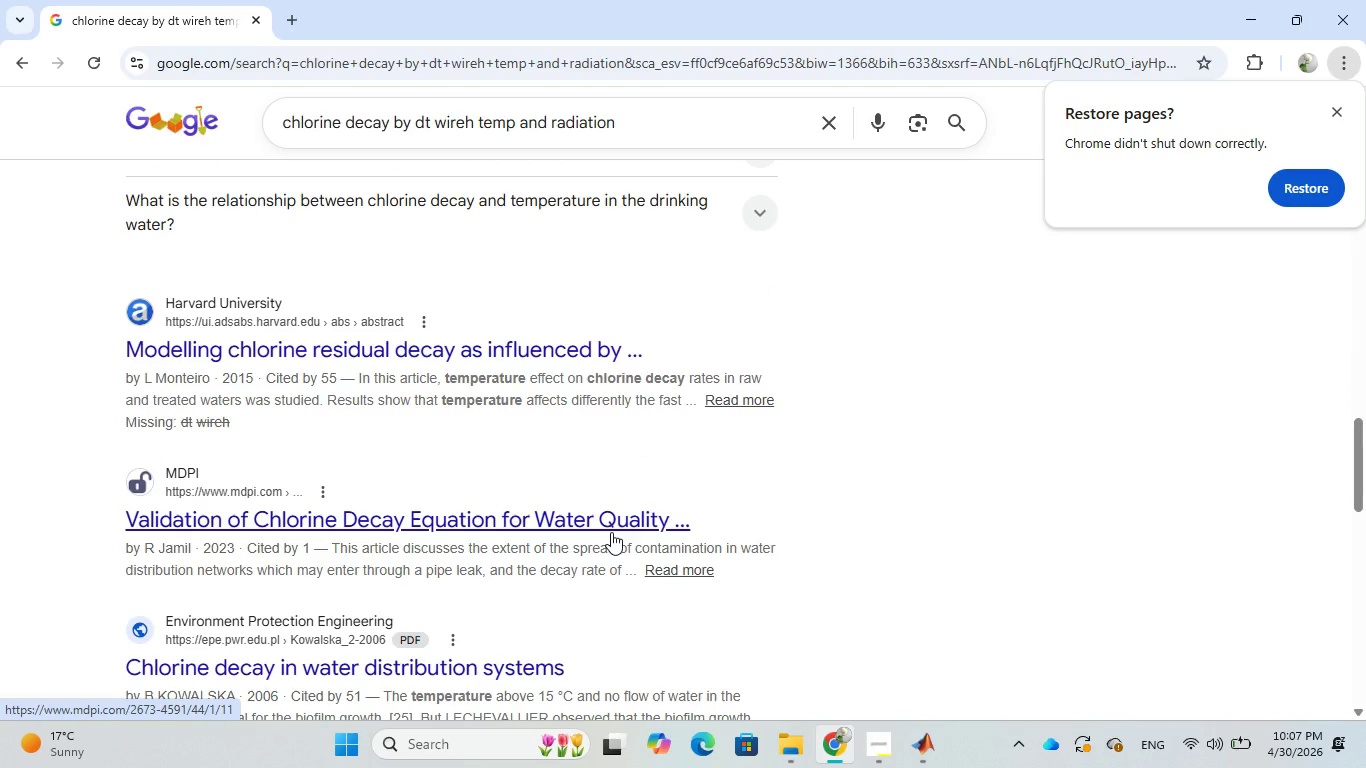 
scroll: coordinate [609, 528], scroll_direction: down, amount: 11.0
 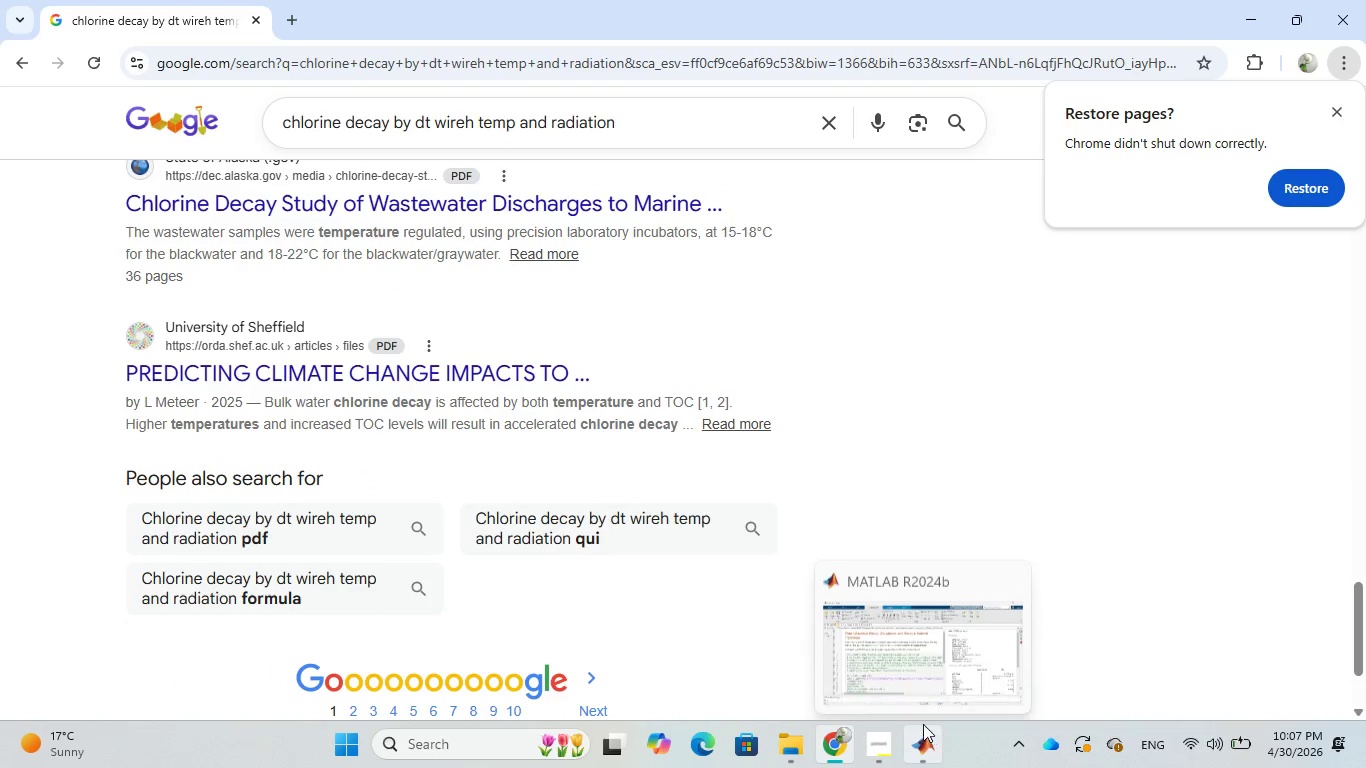 
left_click([860, 648])
 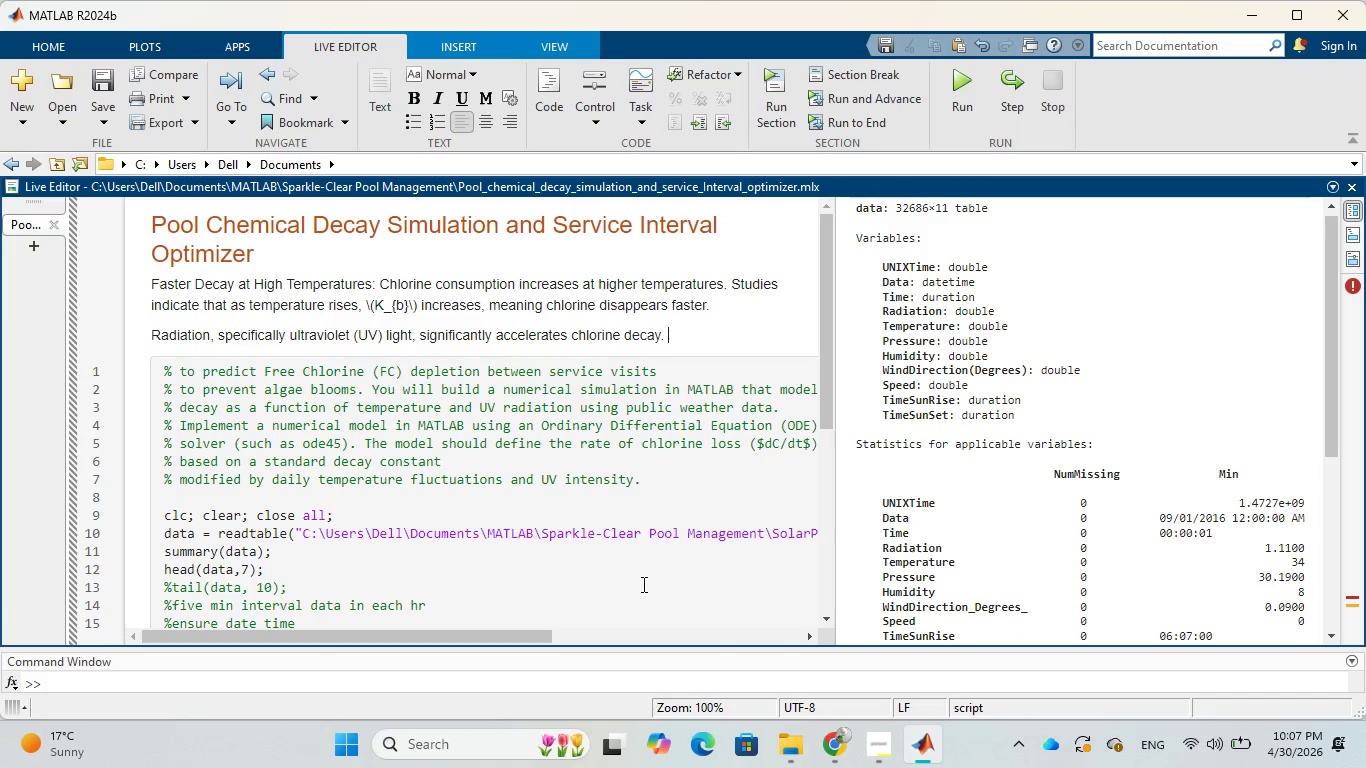 
scroll: coordinate [641, 583], scroll_direction: down, amount: 4.0
 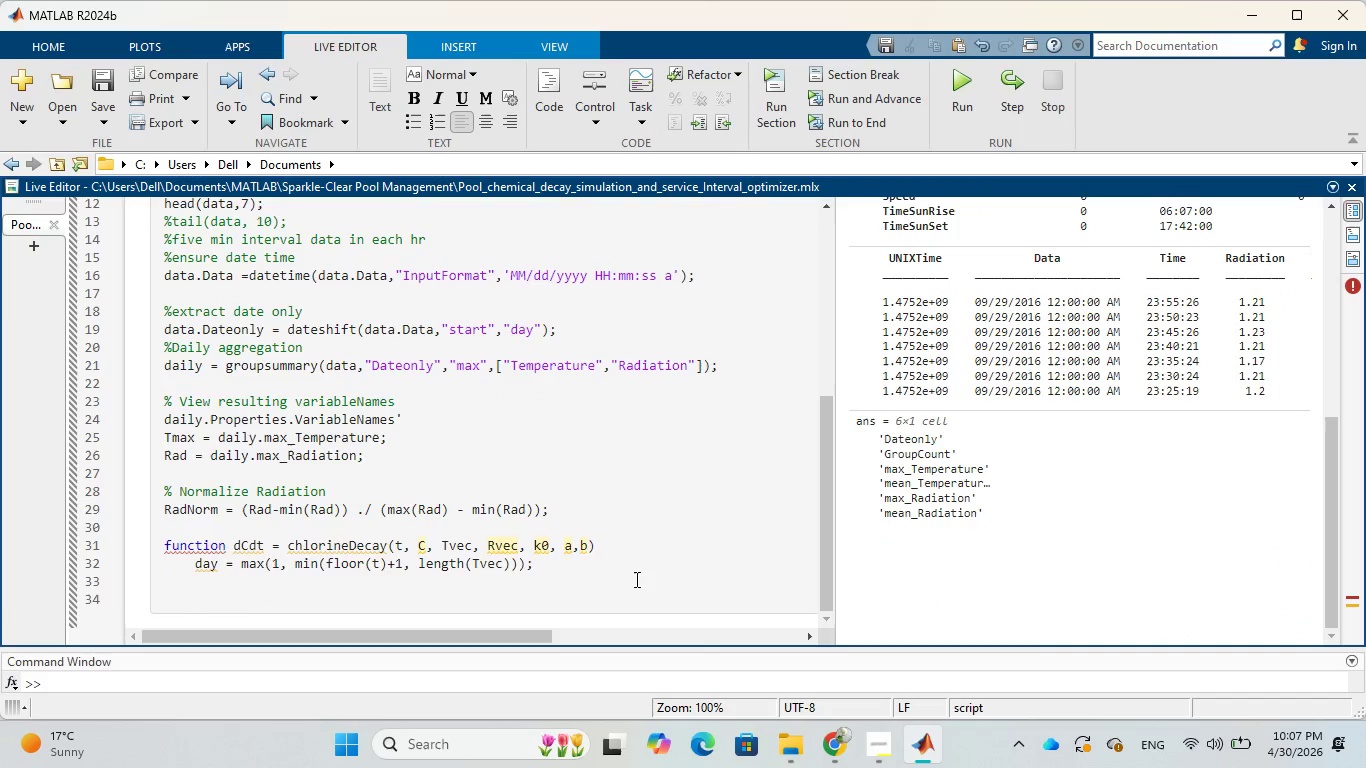 
left_click([582, 561])
 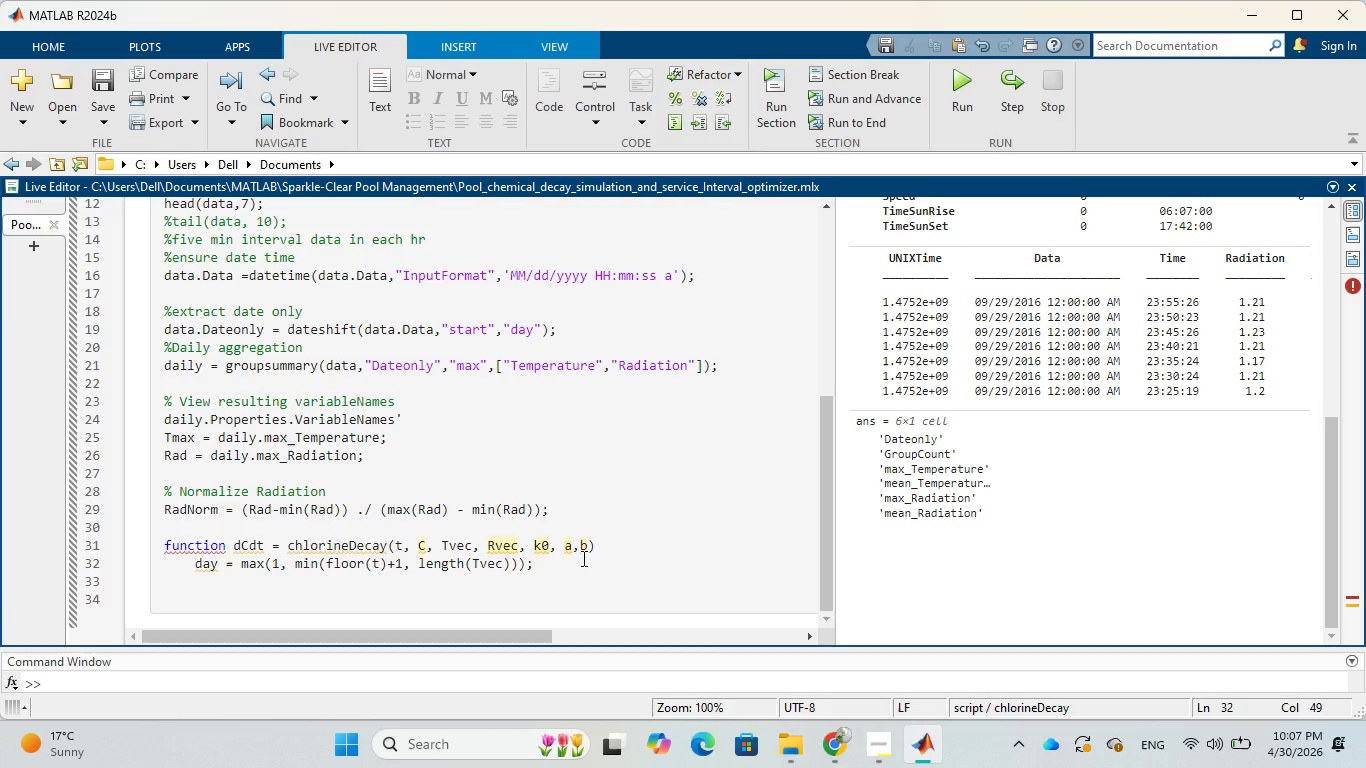 
wait(10.98)
 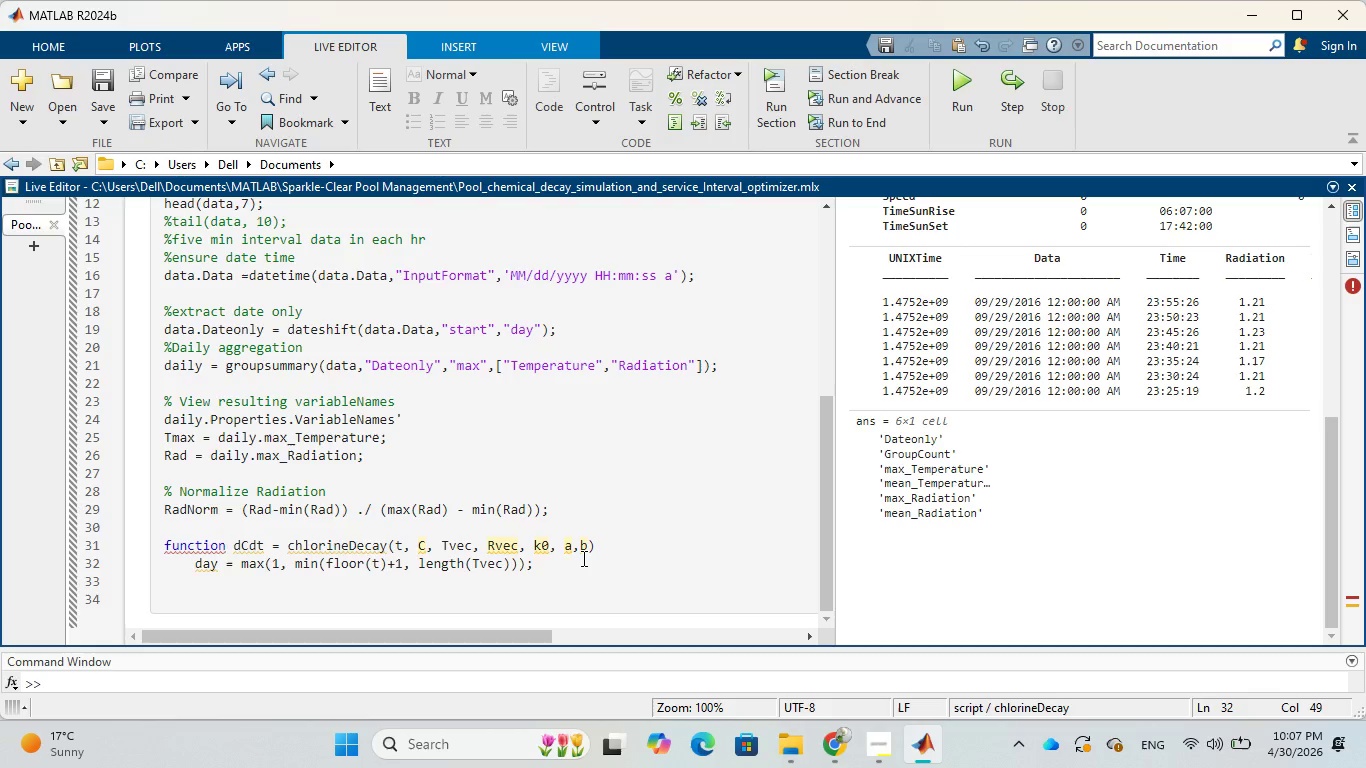 
key(Enter)
 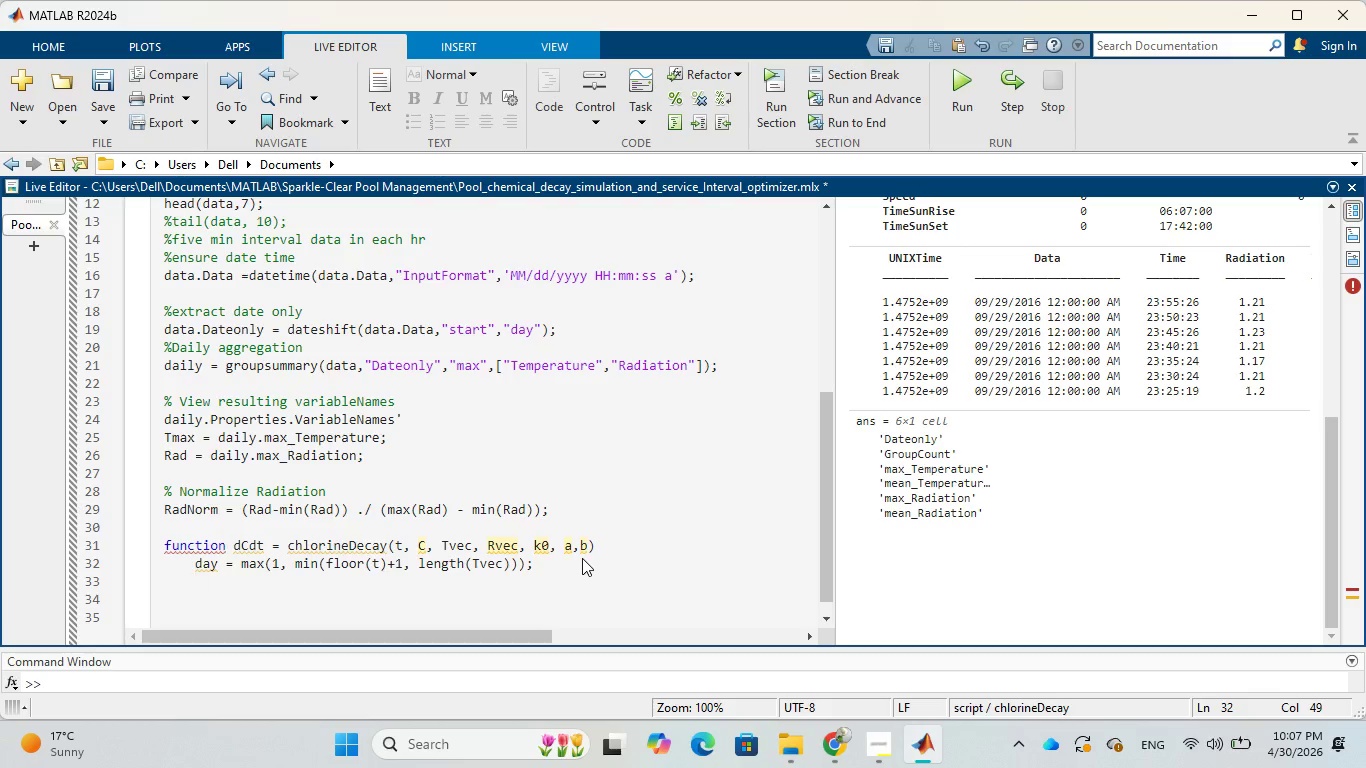 
type(T = Tvec)
 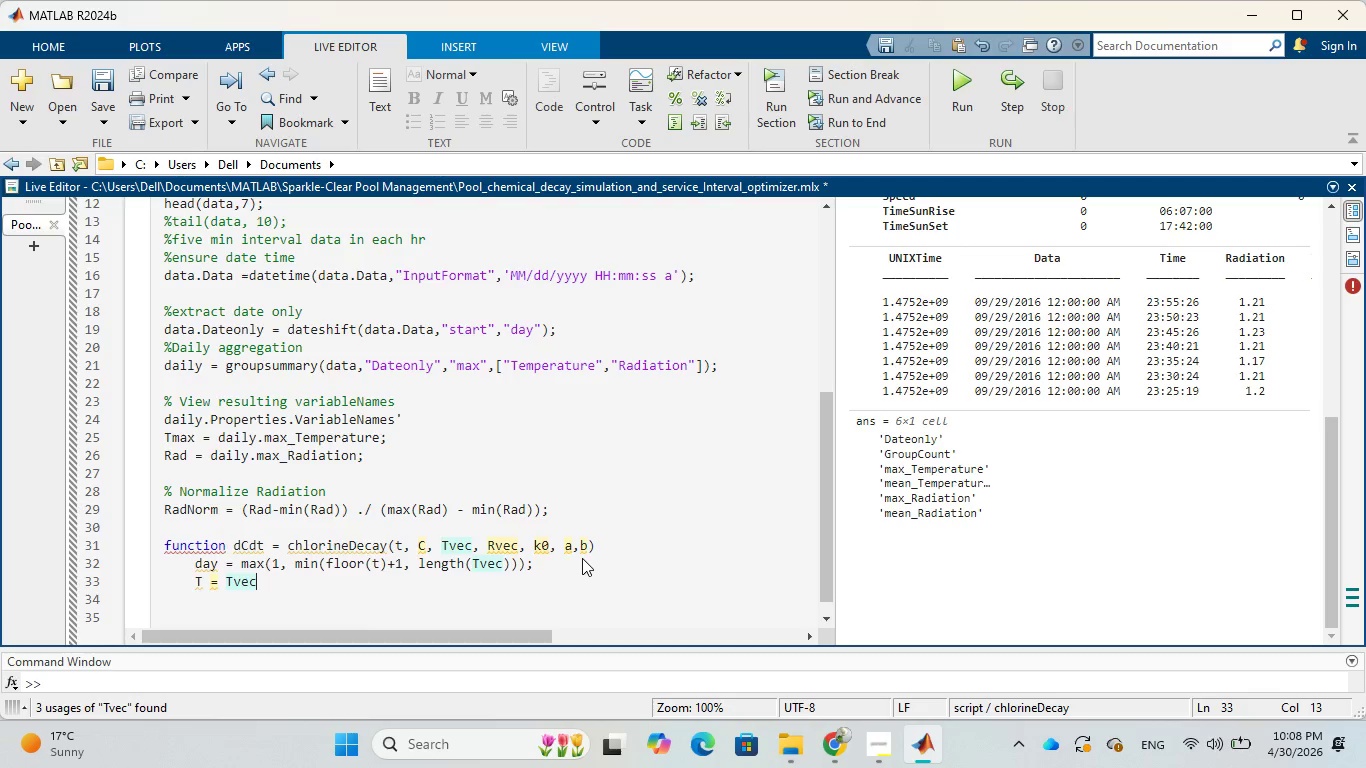 
wait(15.16)
 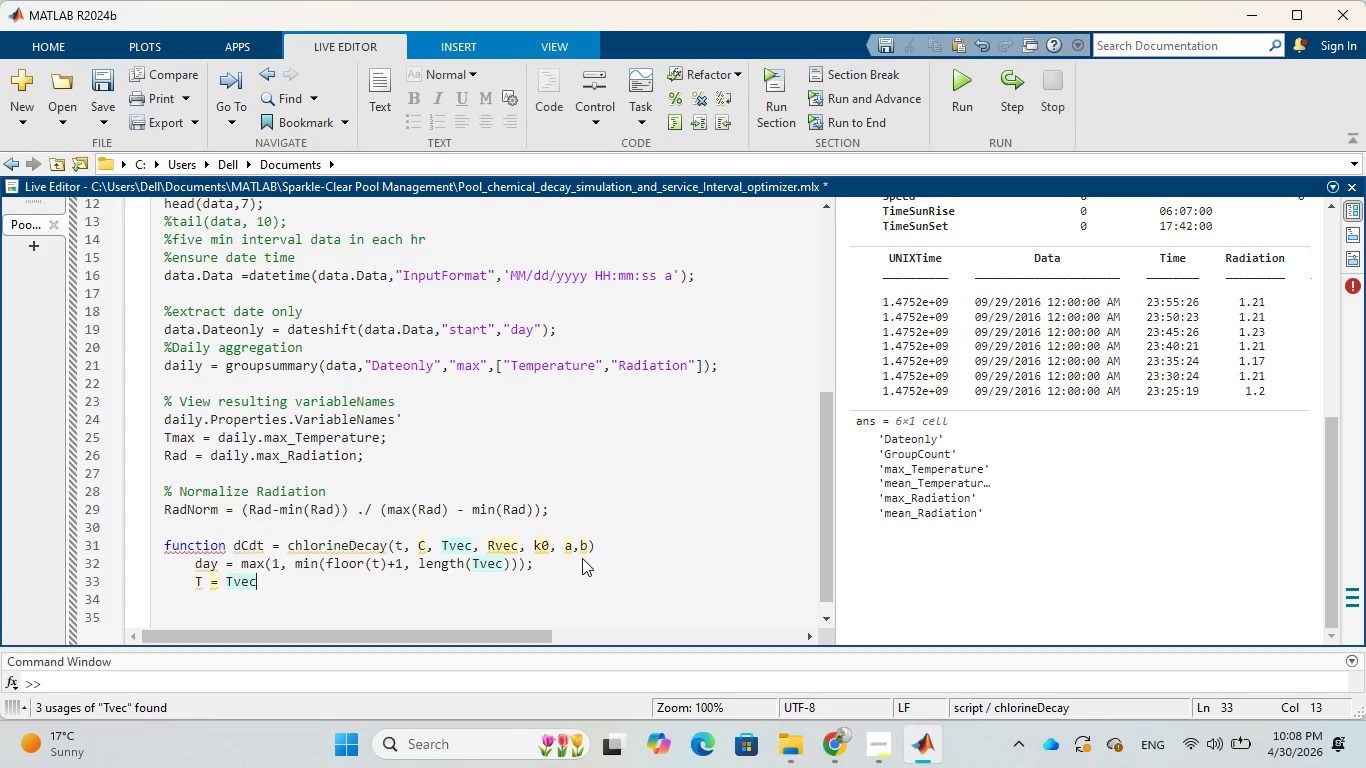 
type((day)
 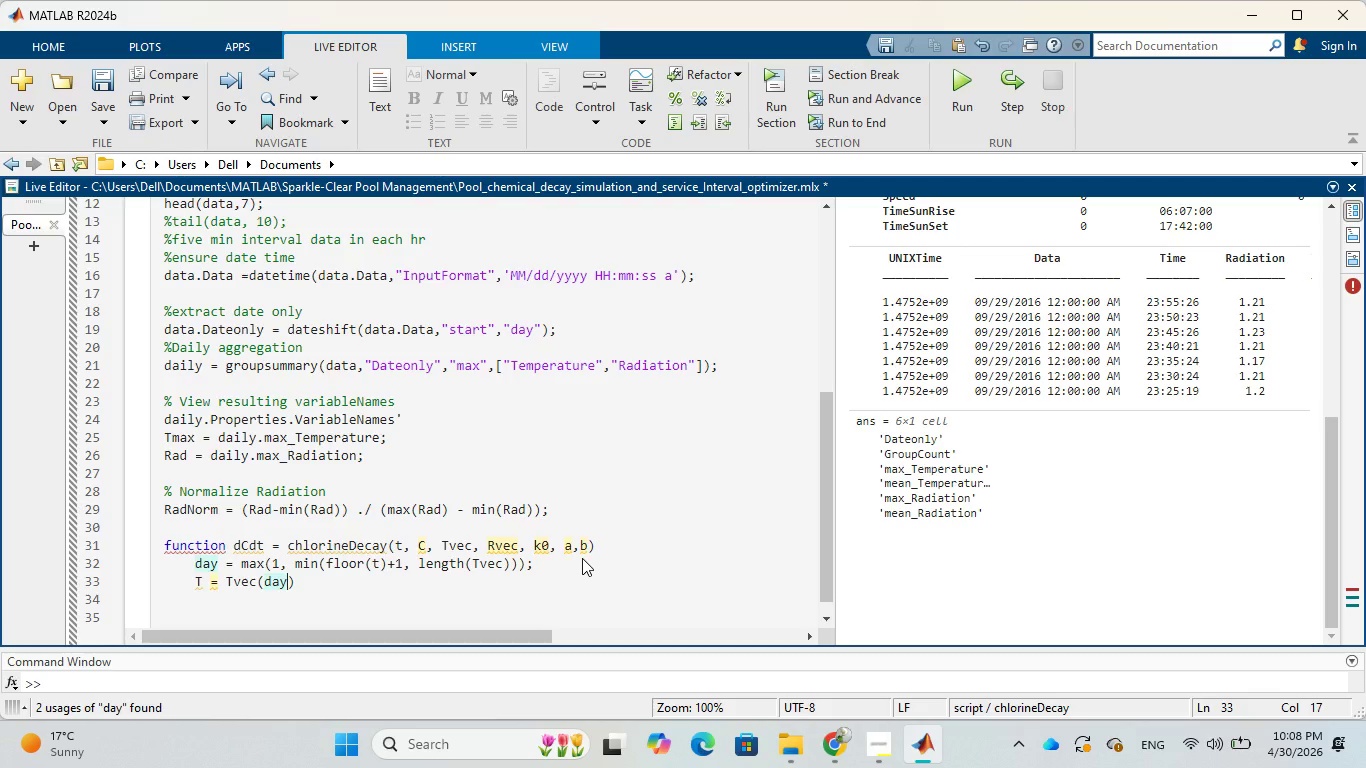 
wait(5.31)
 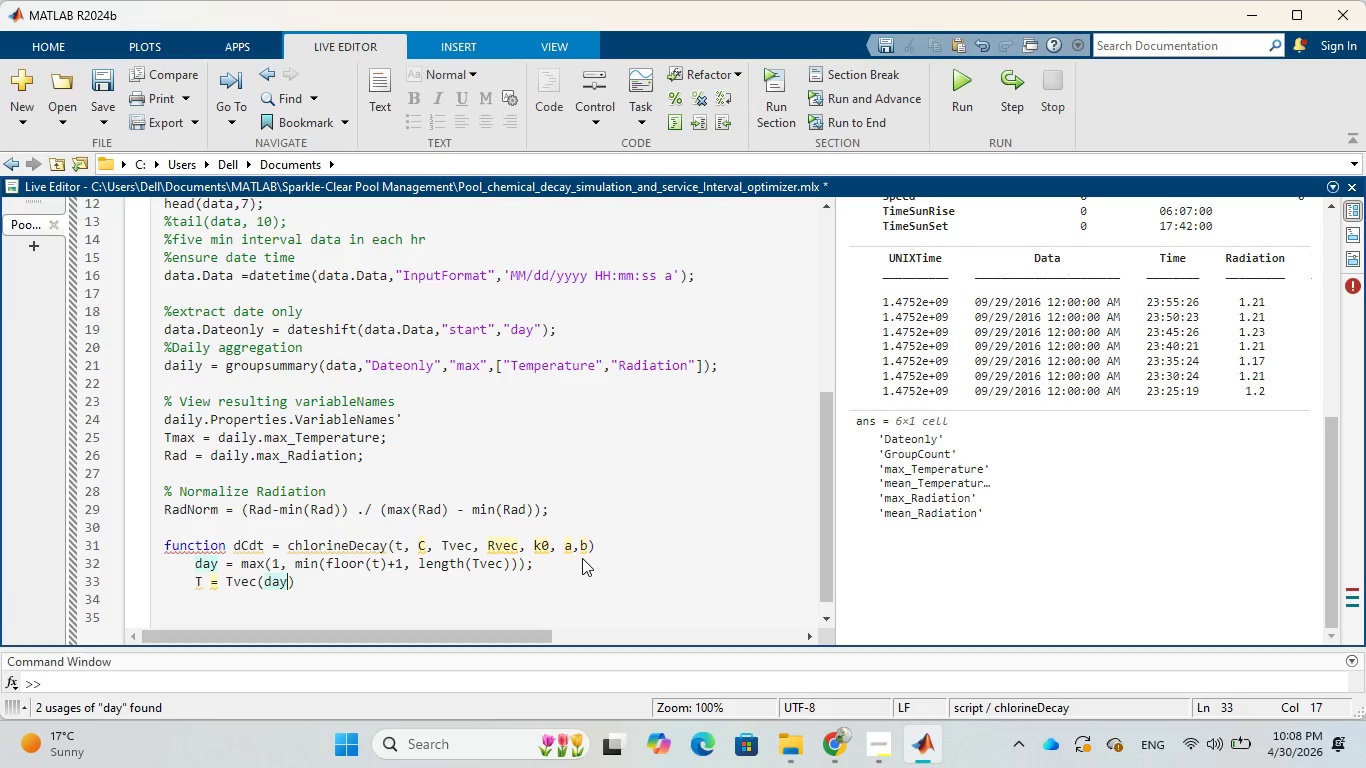 
key(ArrowRight)
 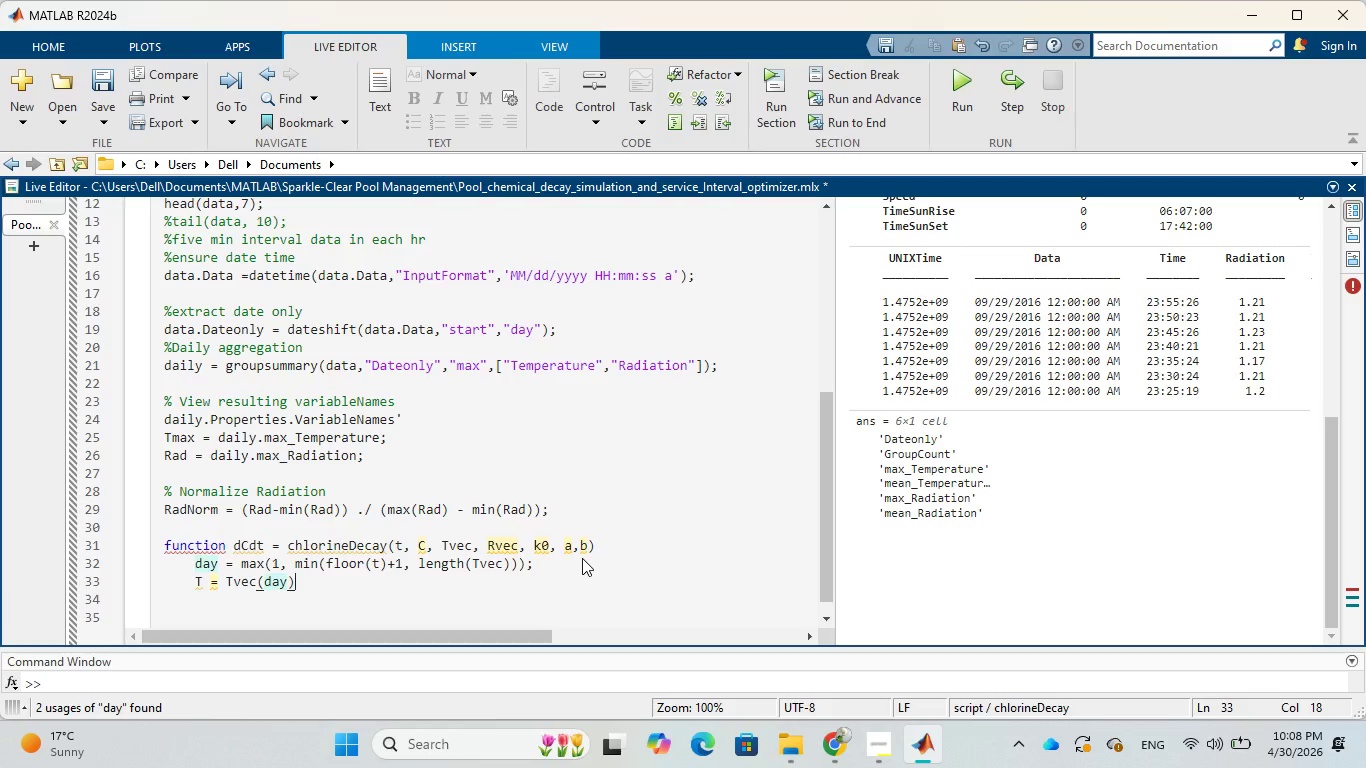 
key(Semicolon)
 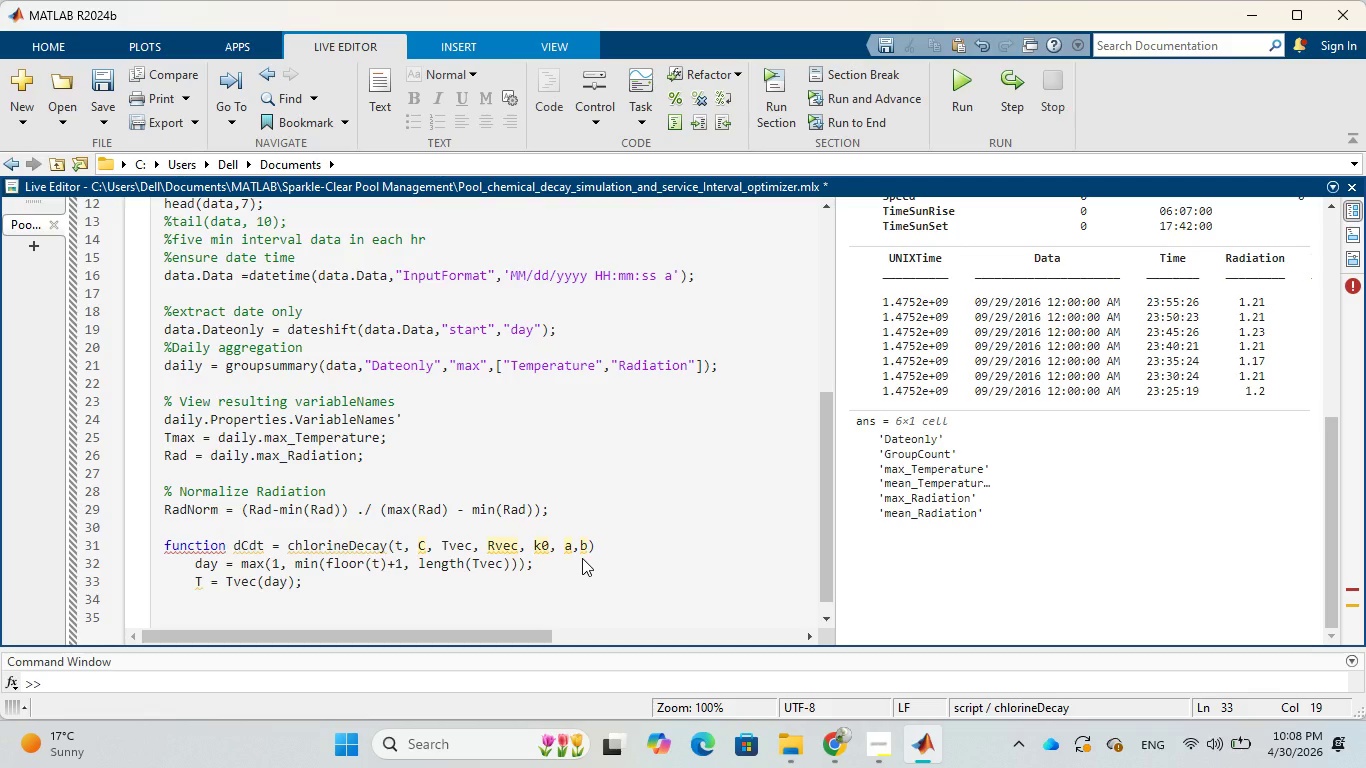 
key(Enter)
 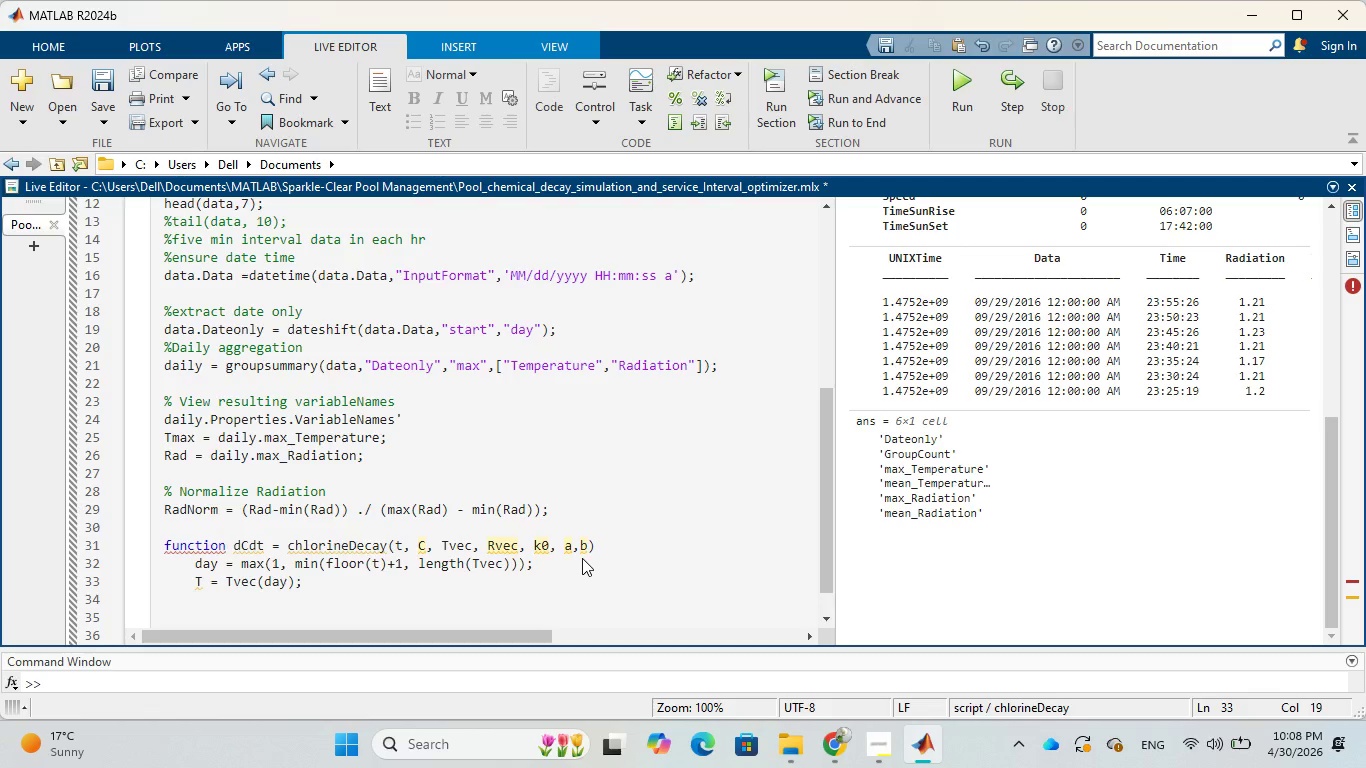 
key(CapsLock)
 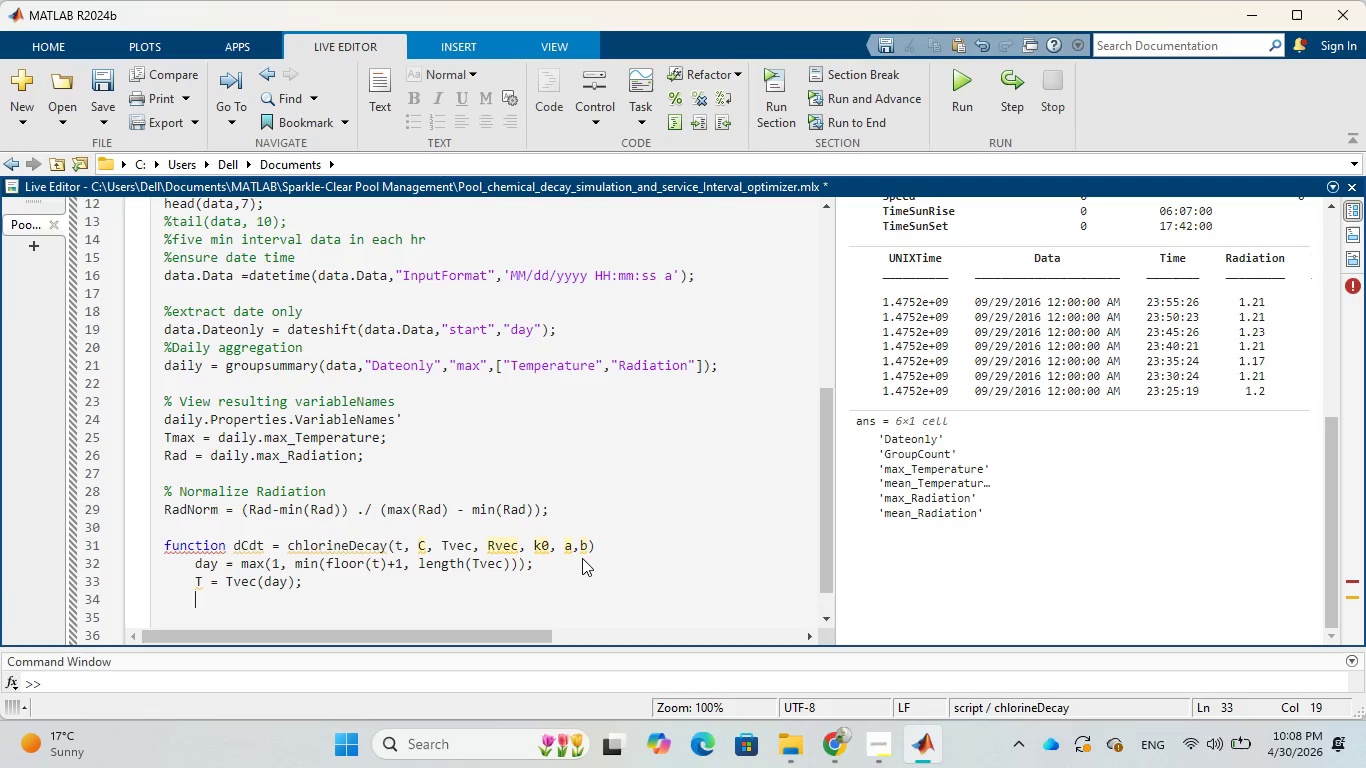 
key(R)
 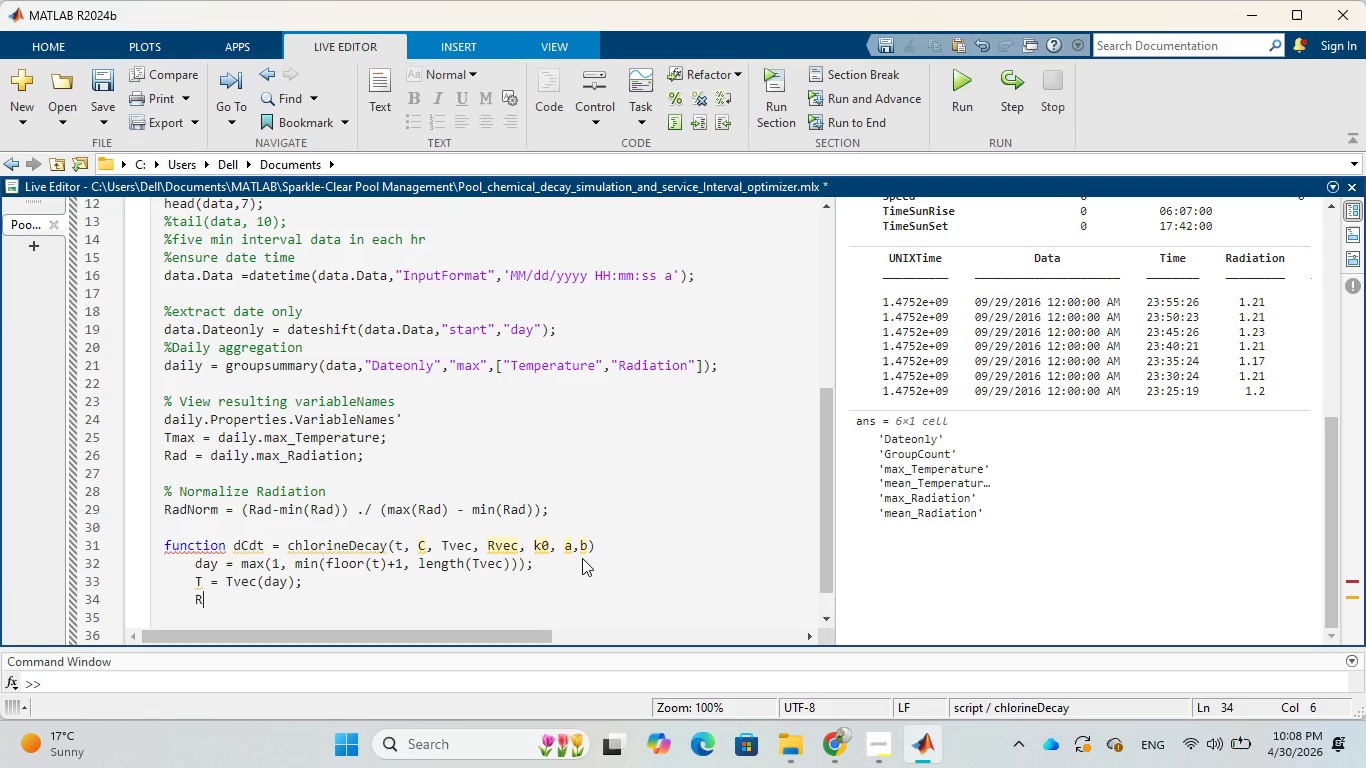 
key(CapsLock)
 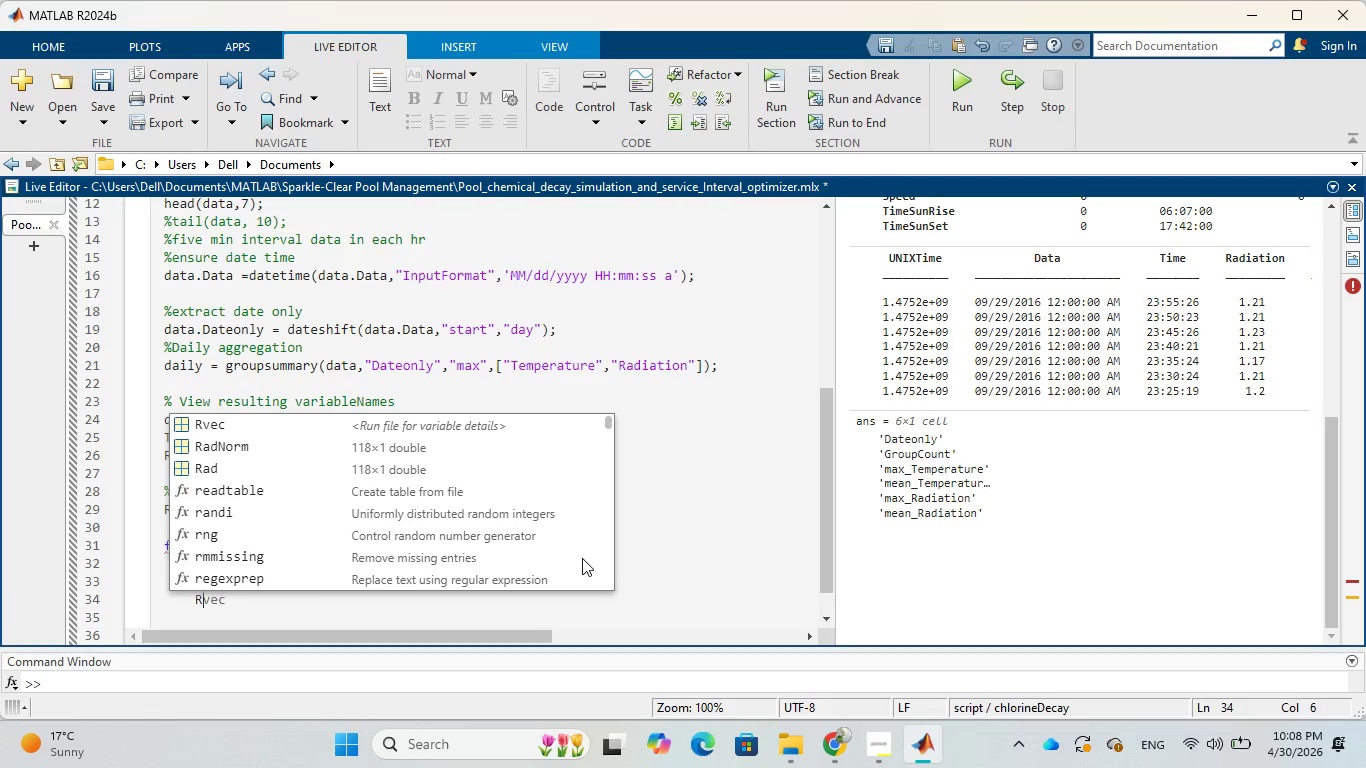 
key(Space)
 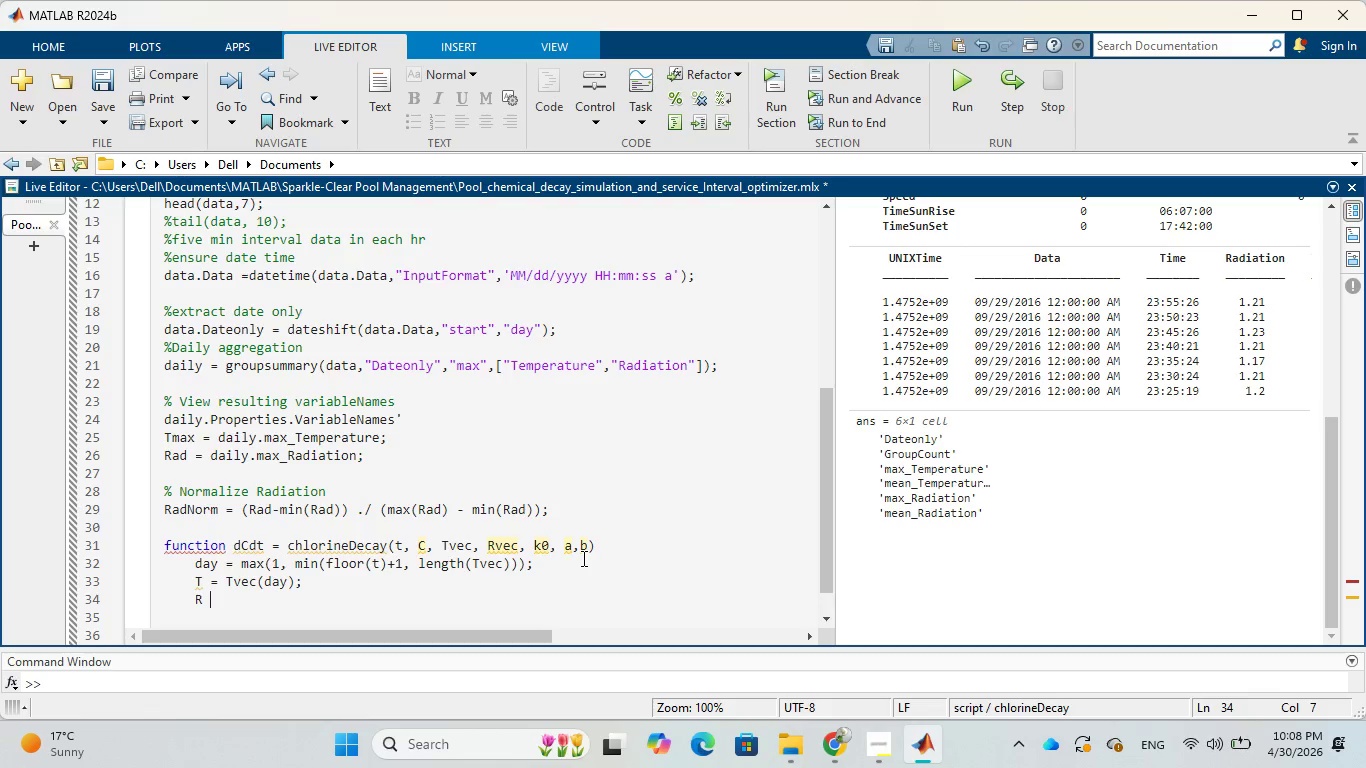 
key(Equal)
 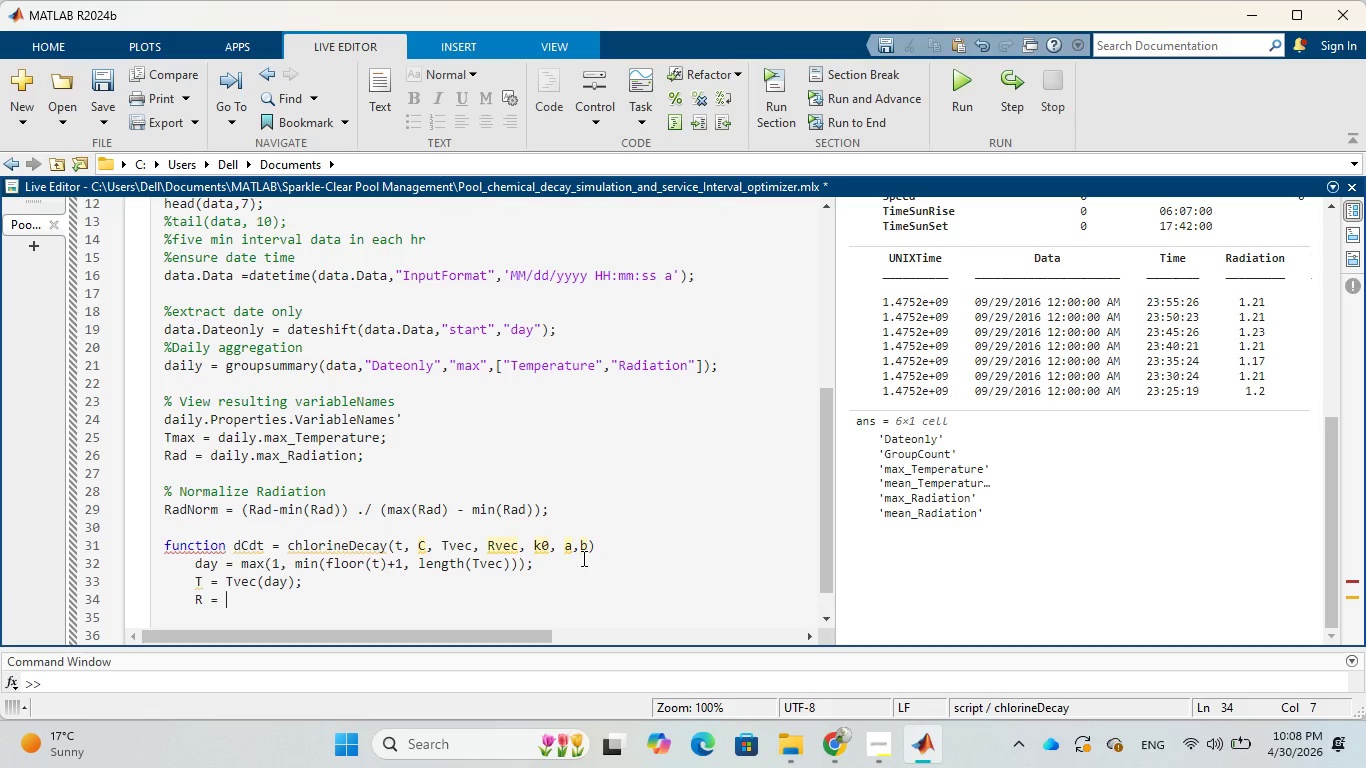 
key(Space)
 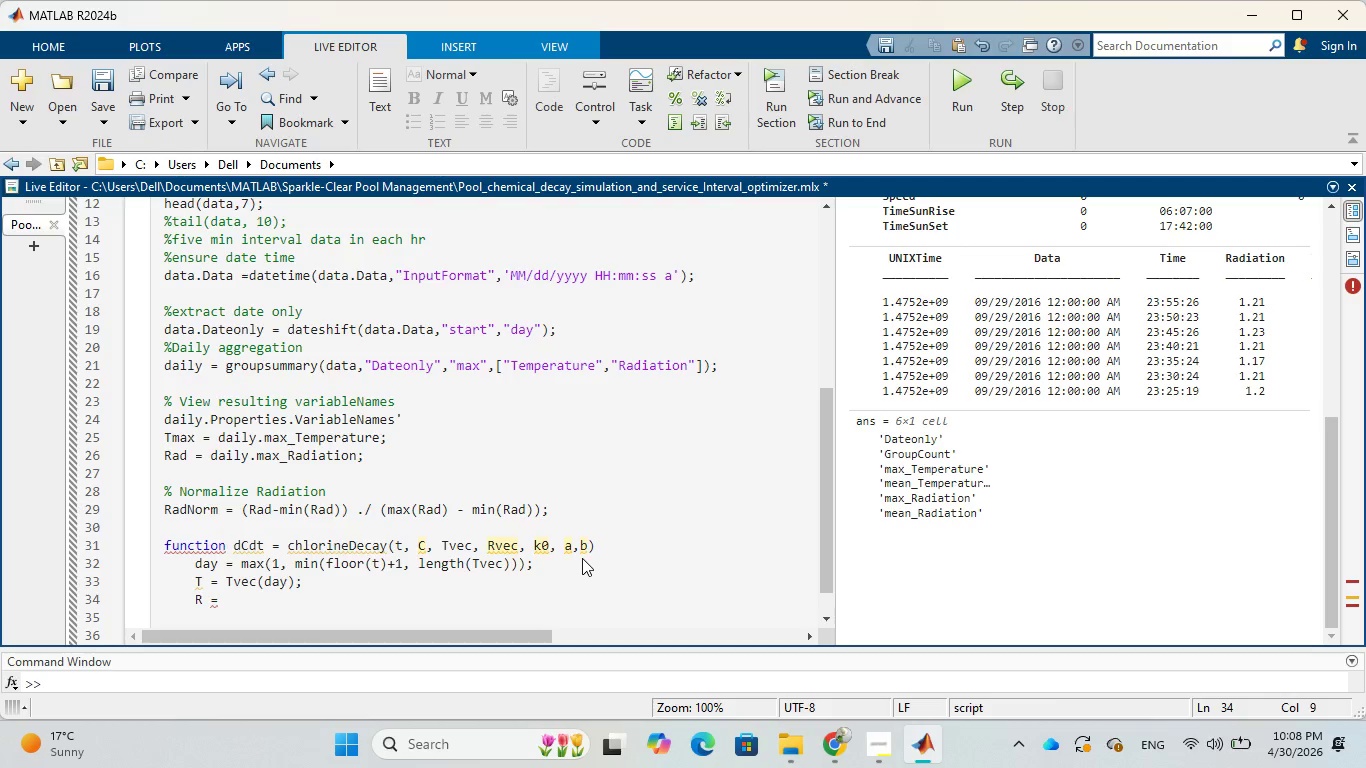 
type(Rvec()
 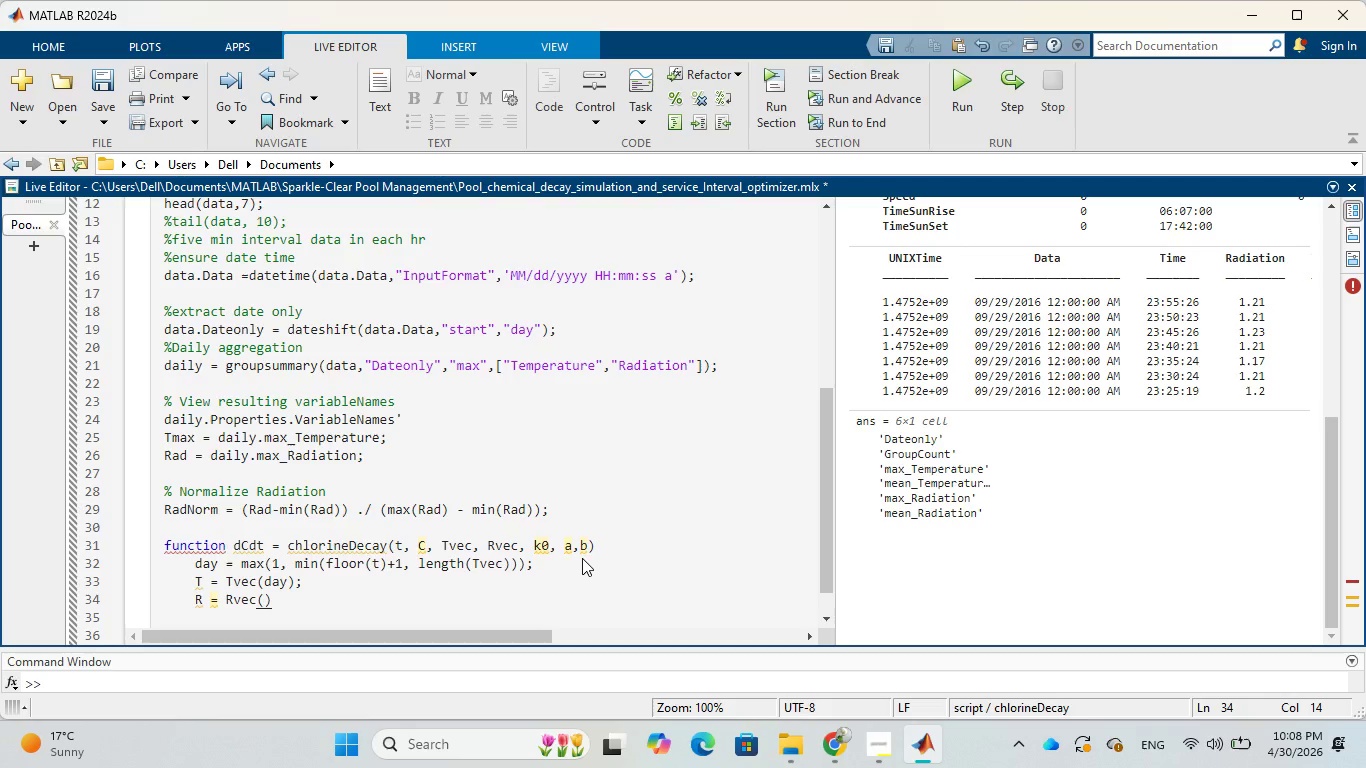 
type(day)
 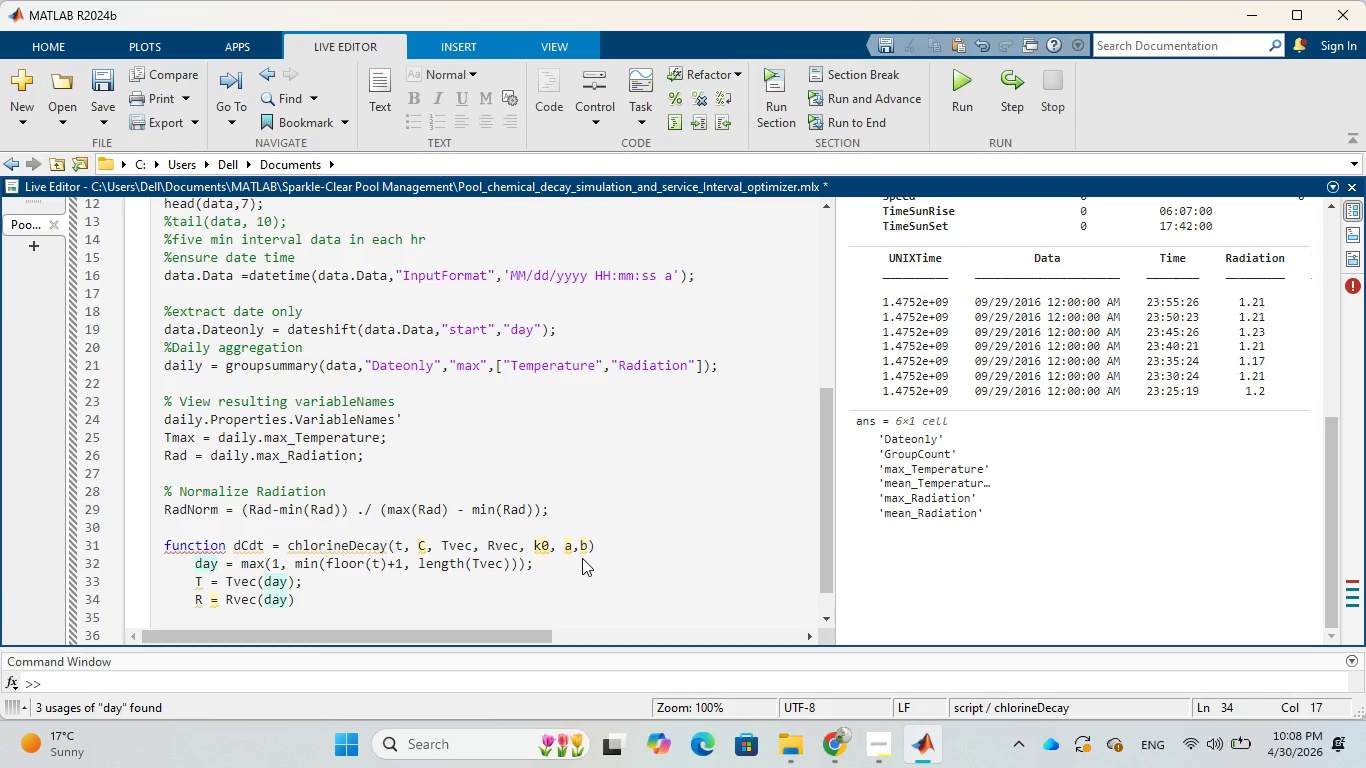 
key(ArrowRight)
 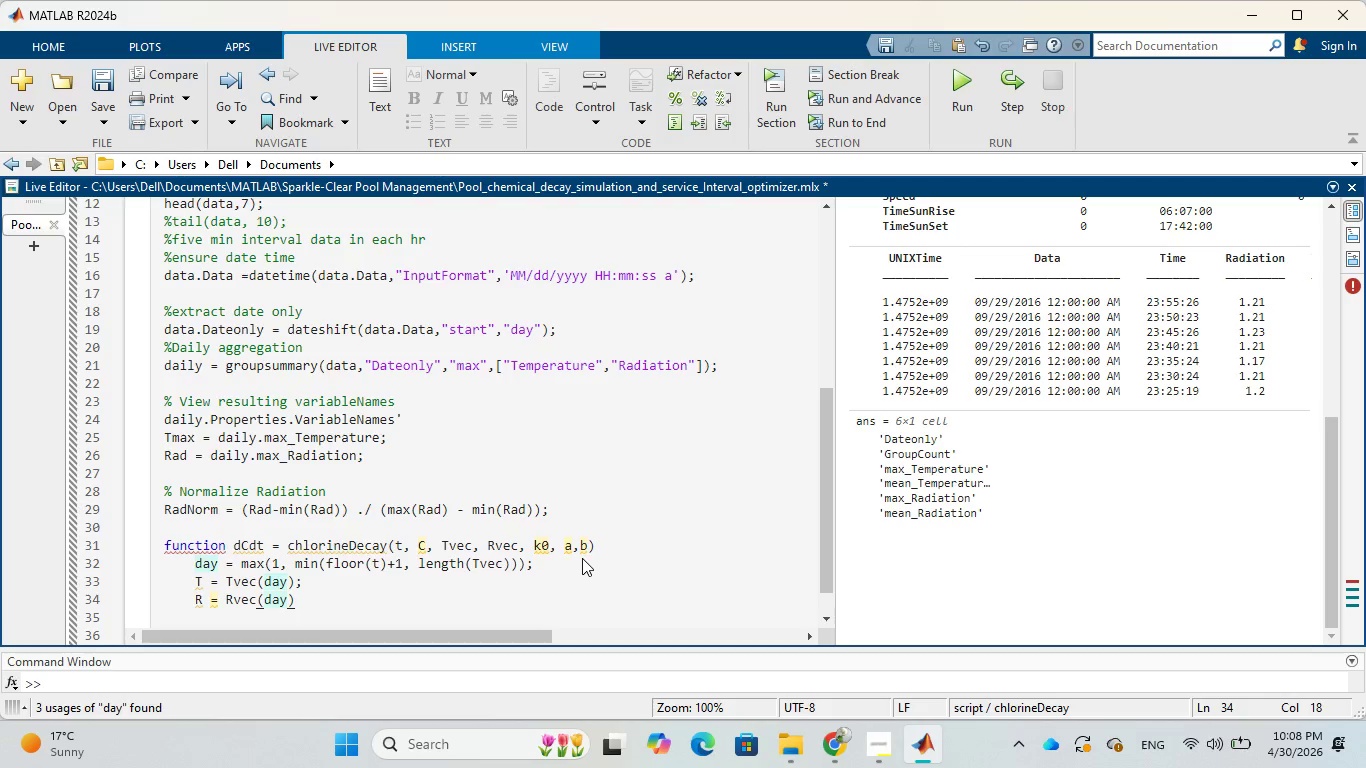 
key(Semicolon)
 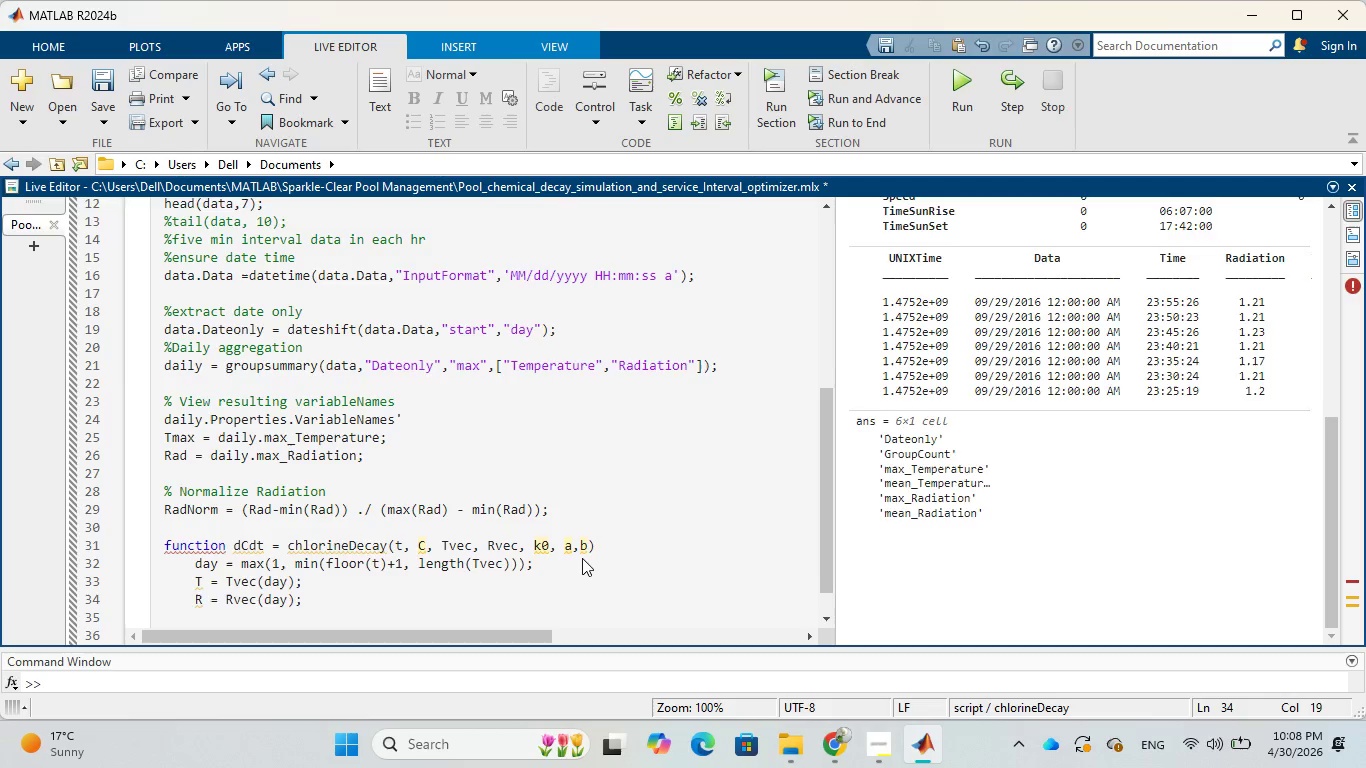 
key(Enter)
 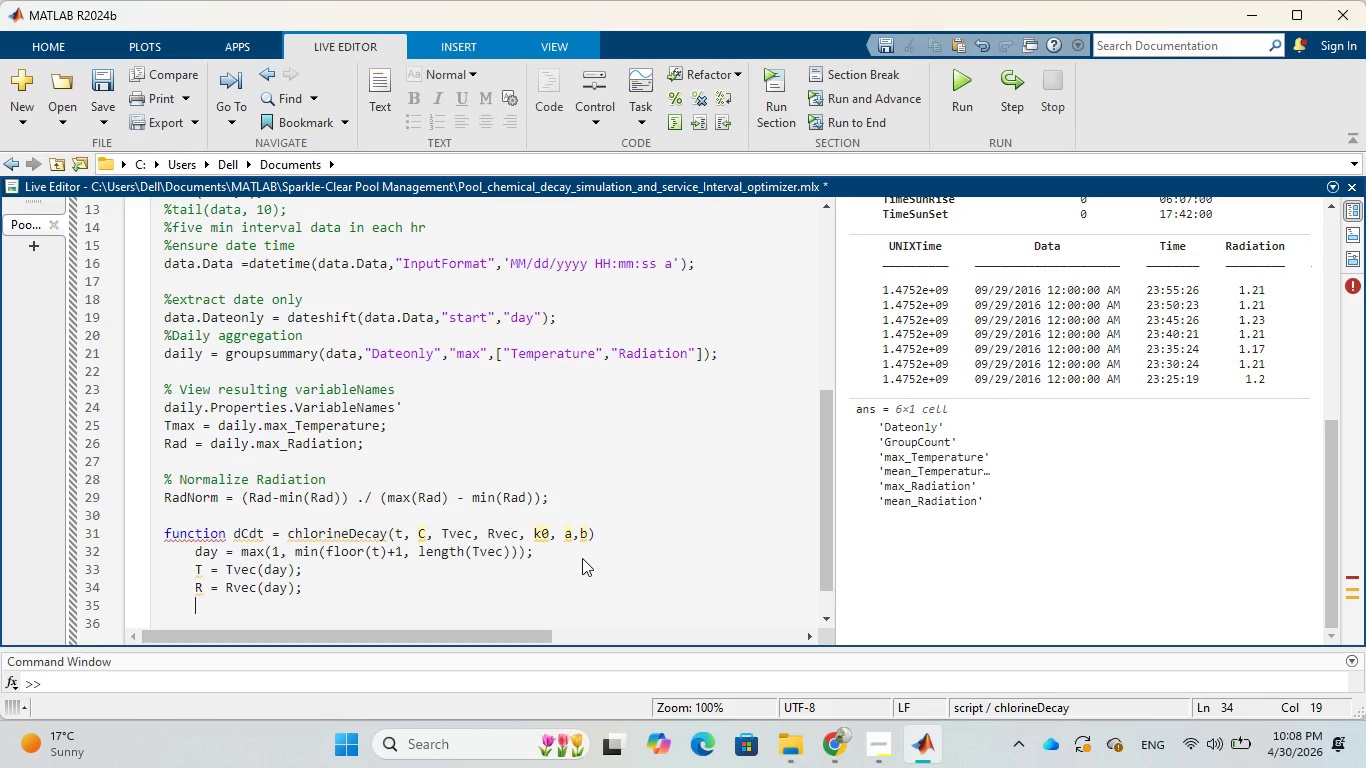 
key(Enter)
 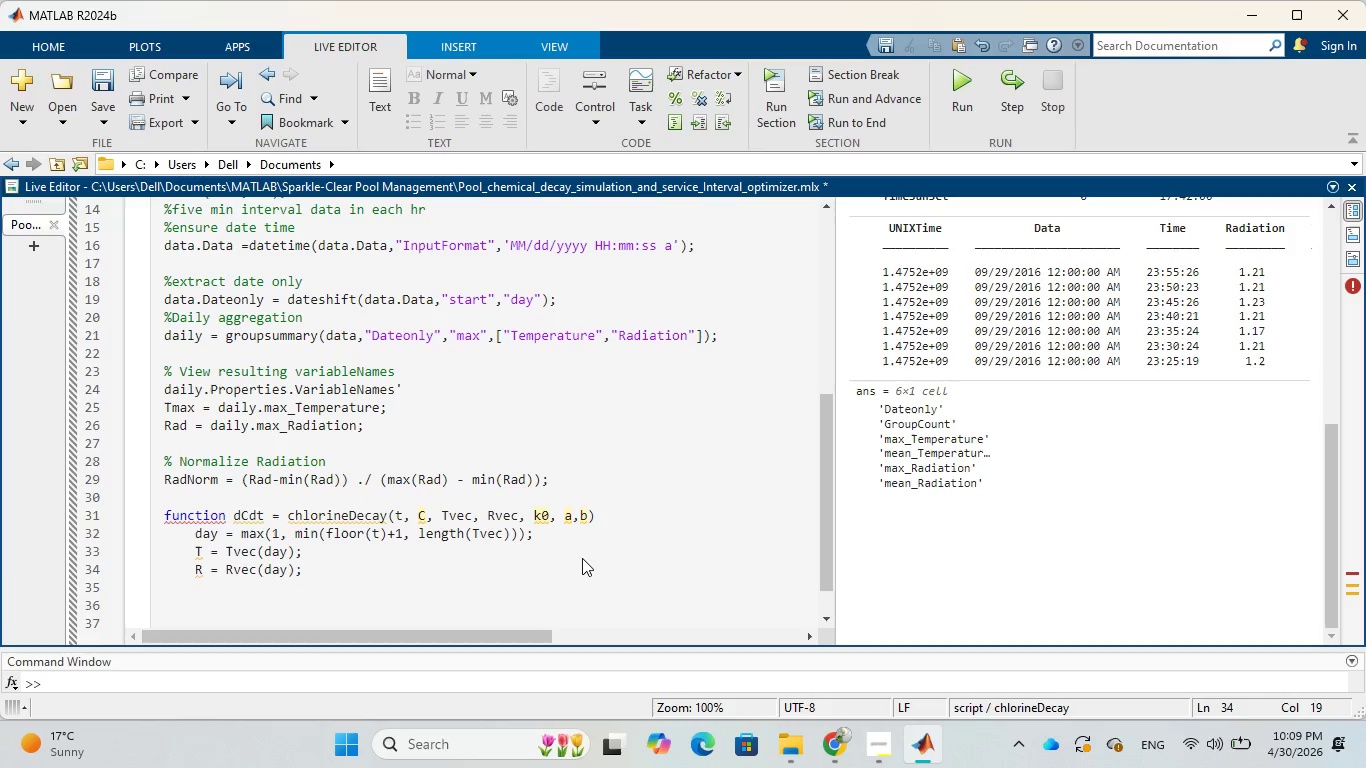 
key(K)
 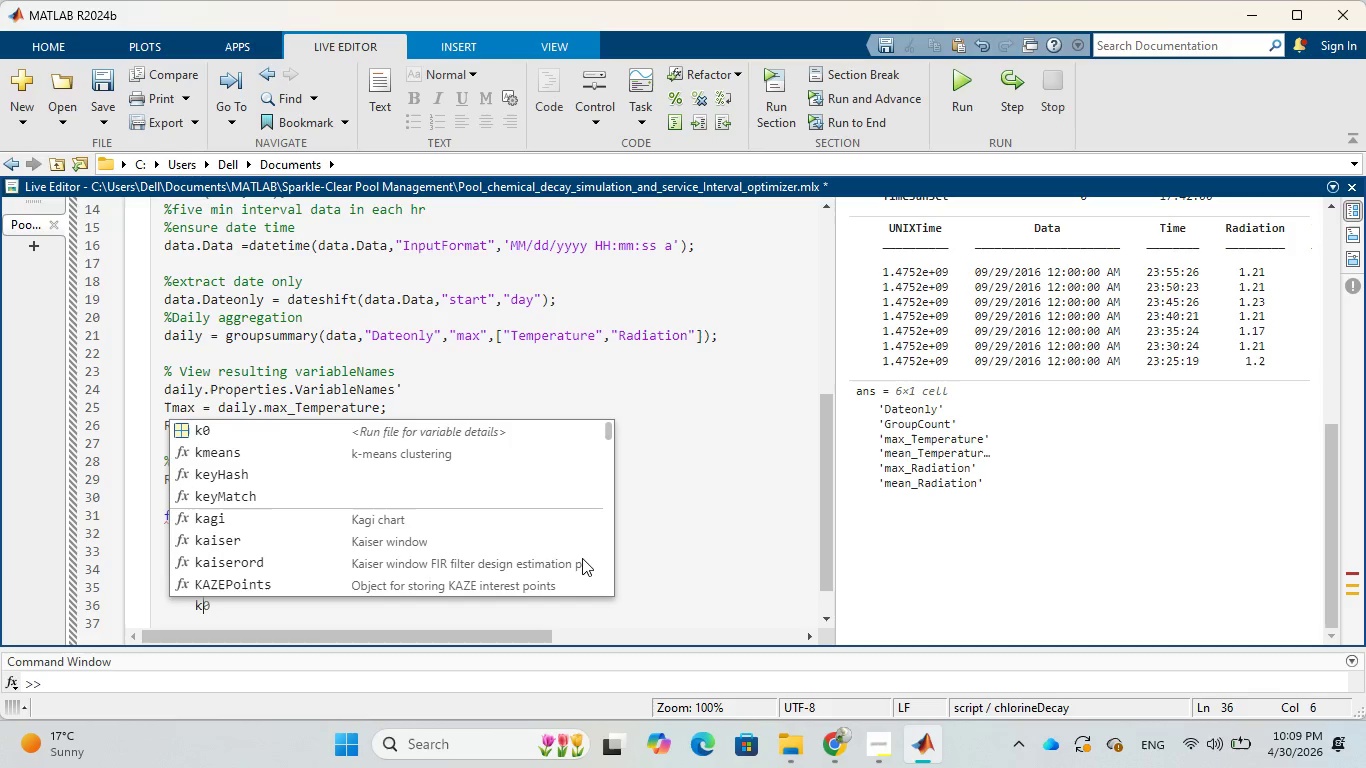 
key(CapsLock)
 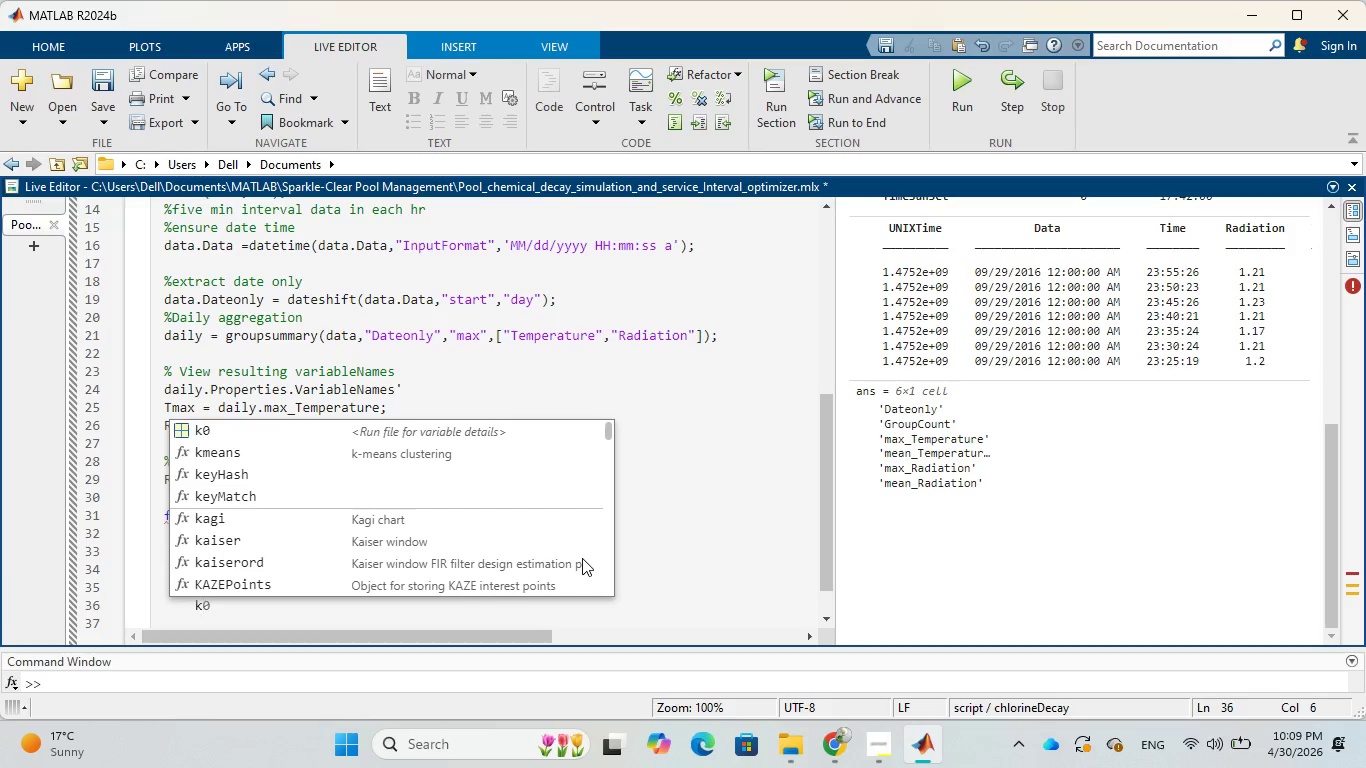 
key(T)
 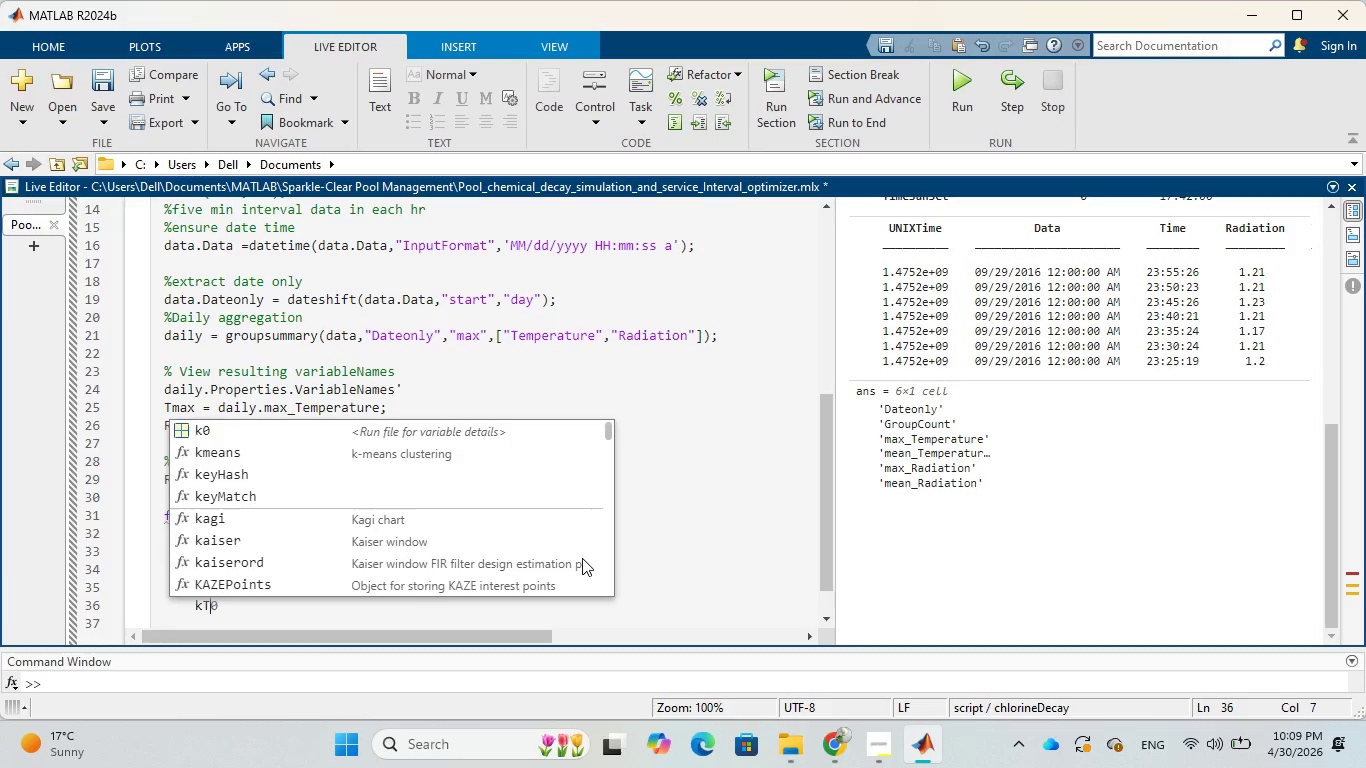 
key(CapsLock)
 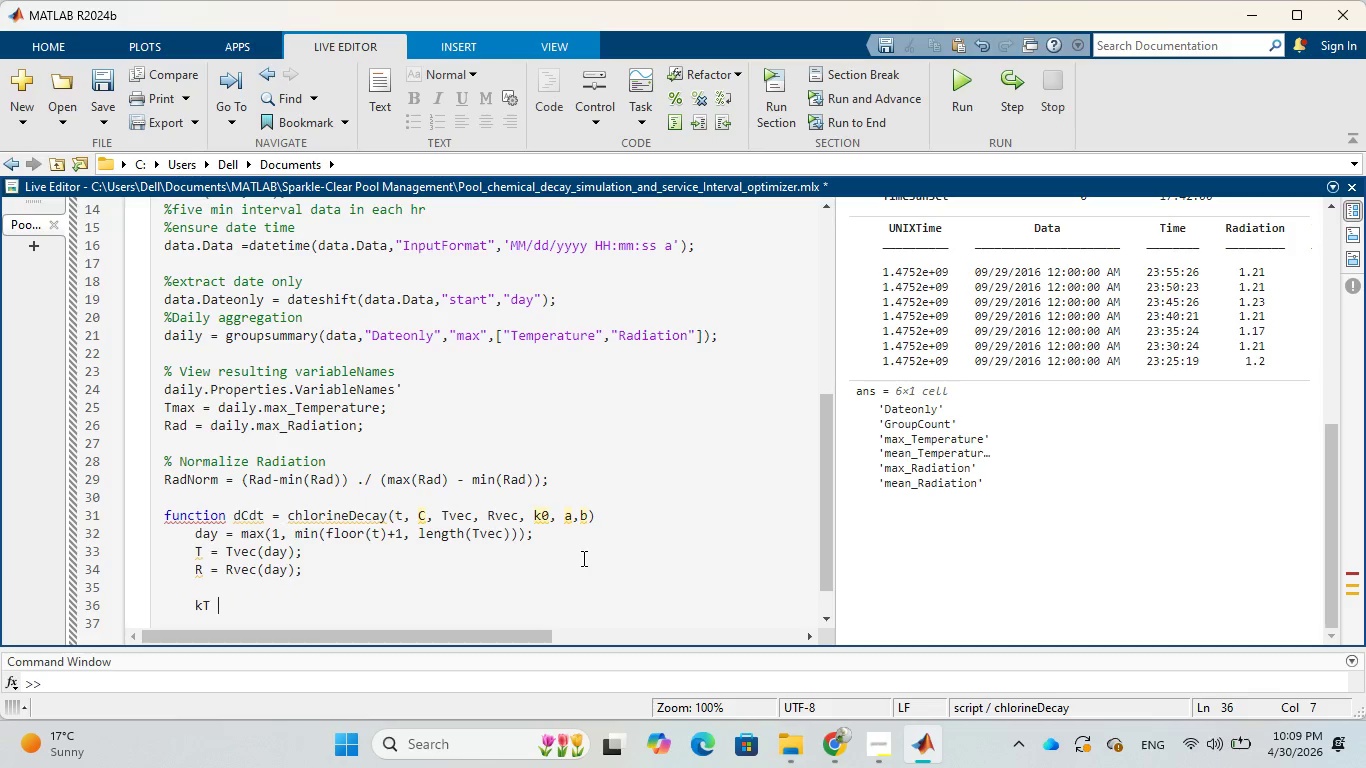 
key(Space)
 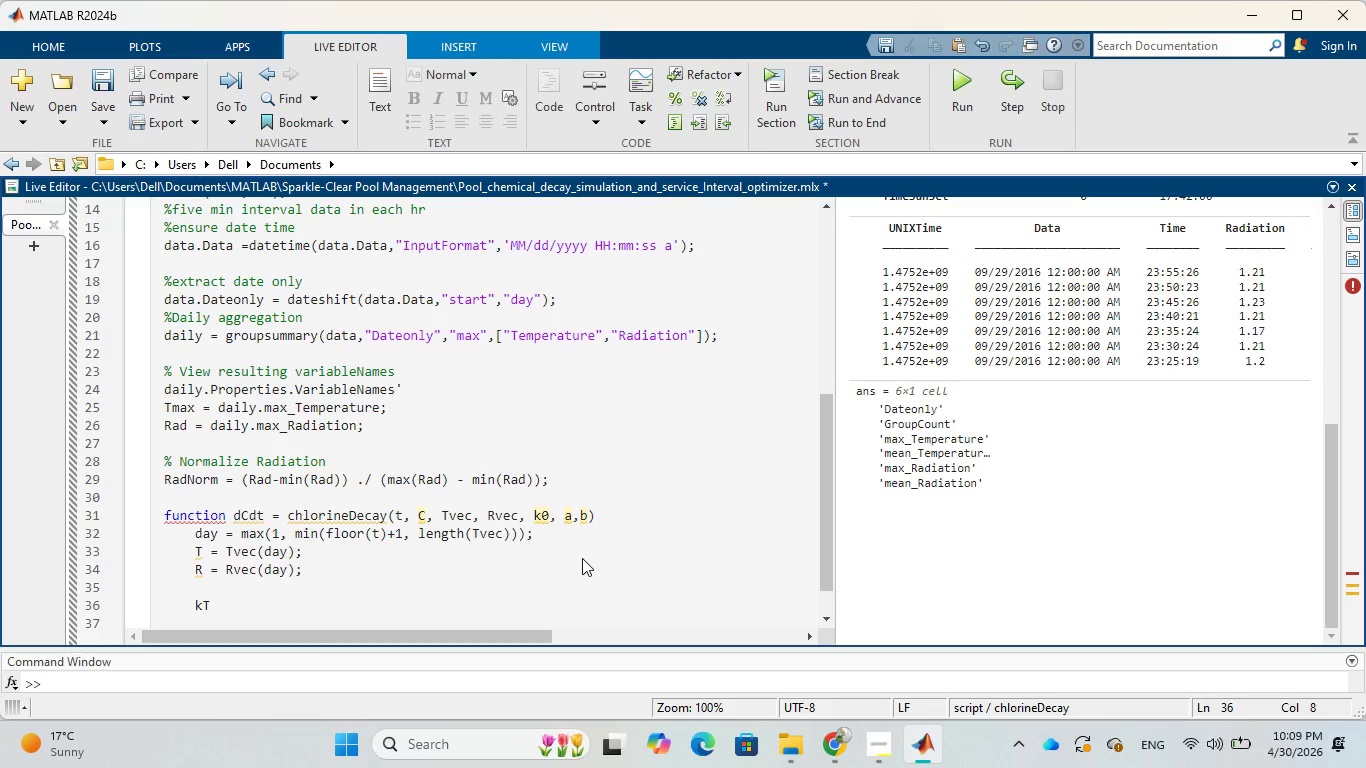 
key(Equal)
 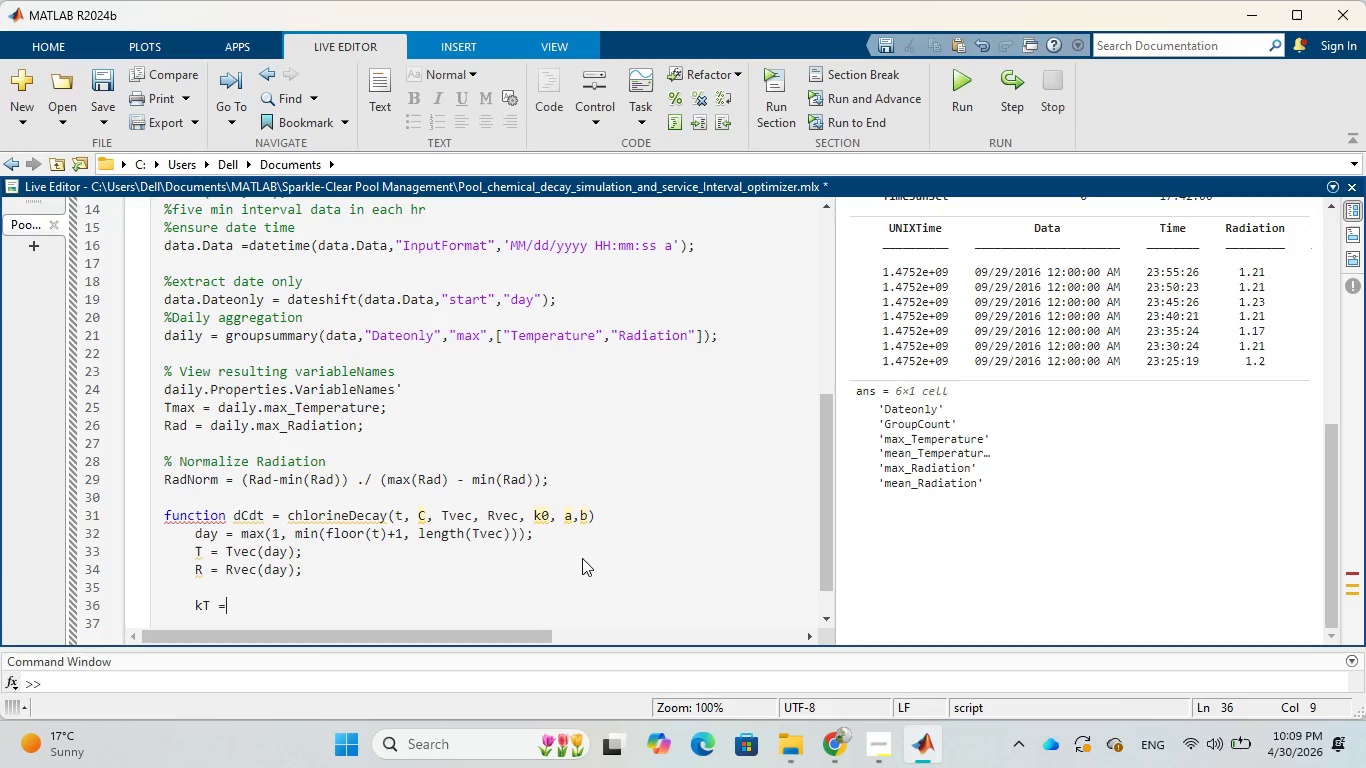 
key(Space)
 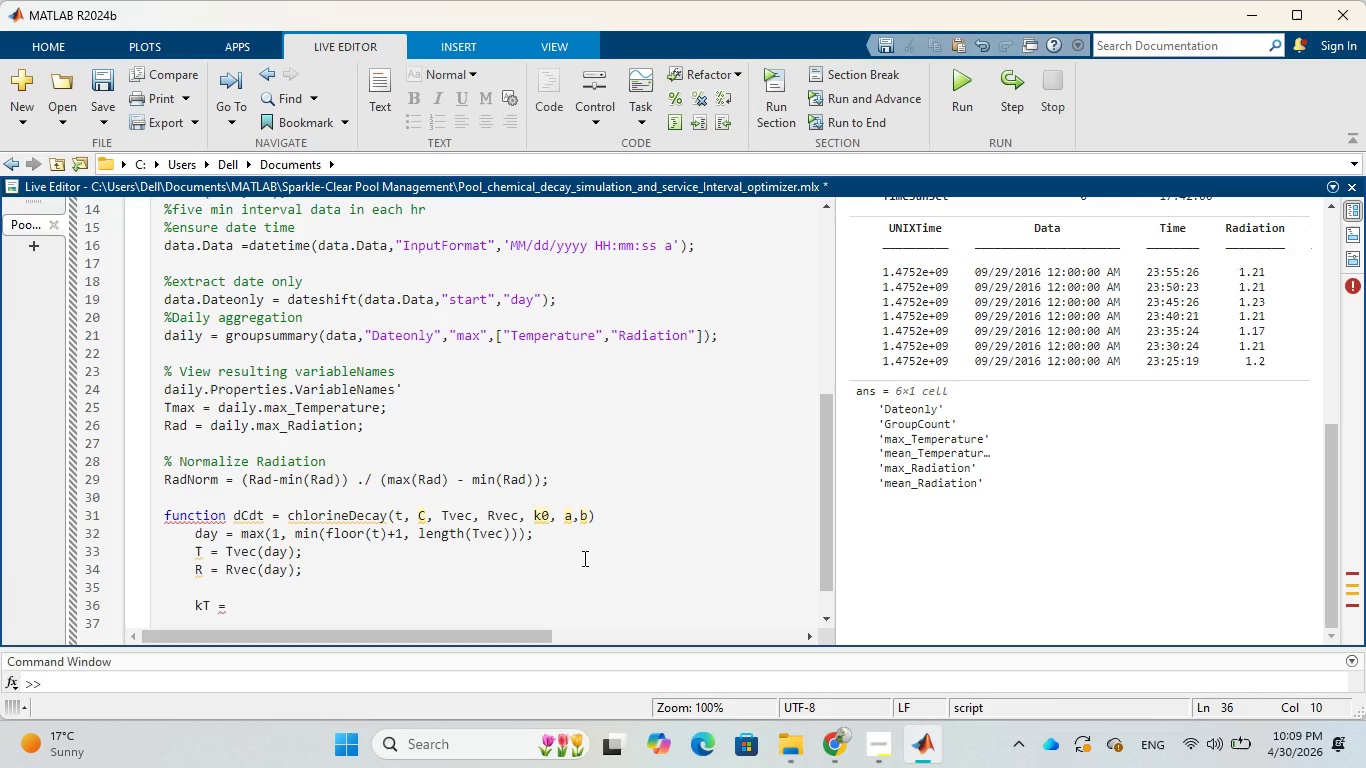 
wait(24.28)
 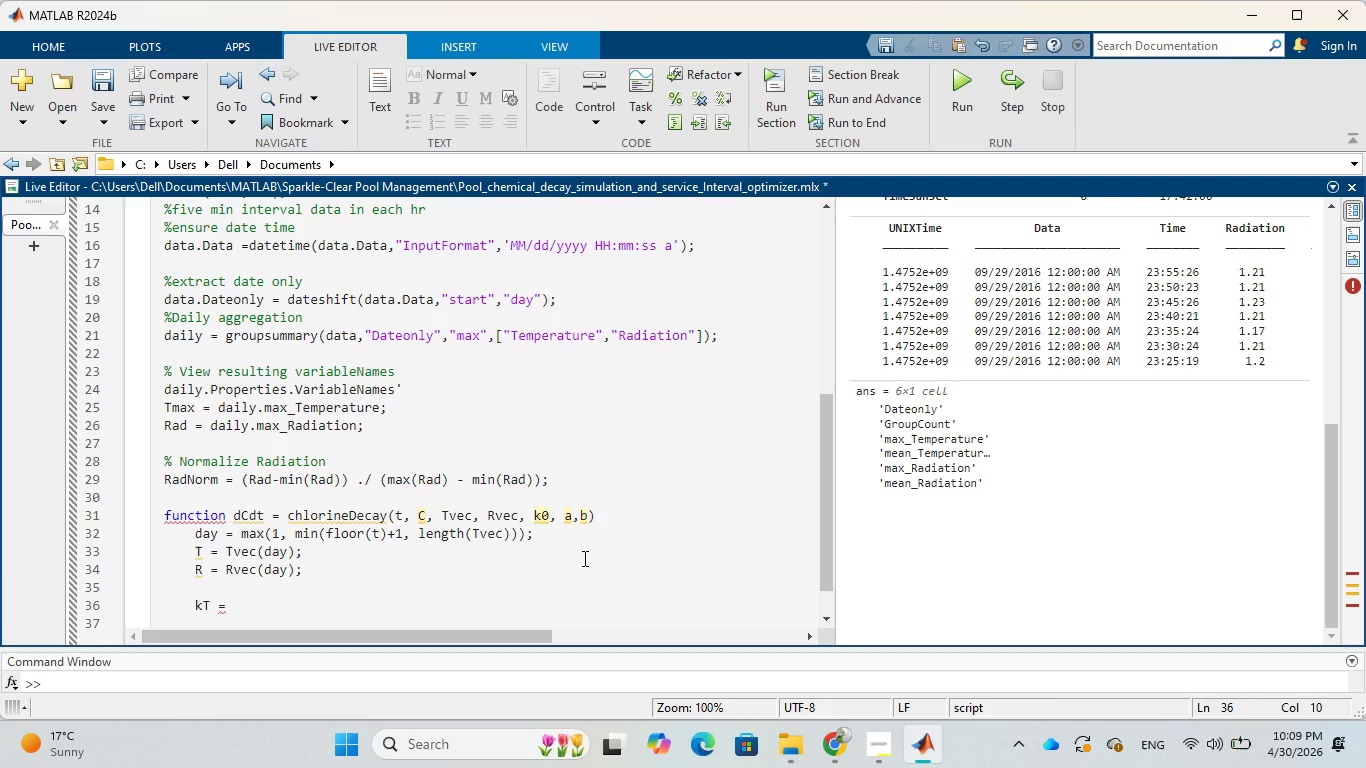 
type(1 + a()
 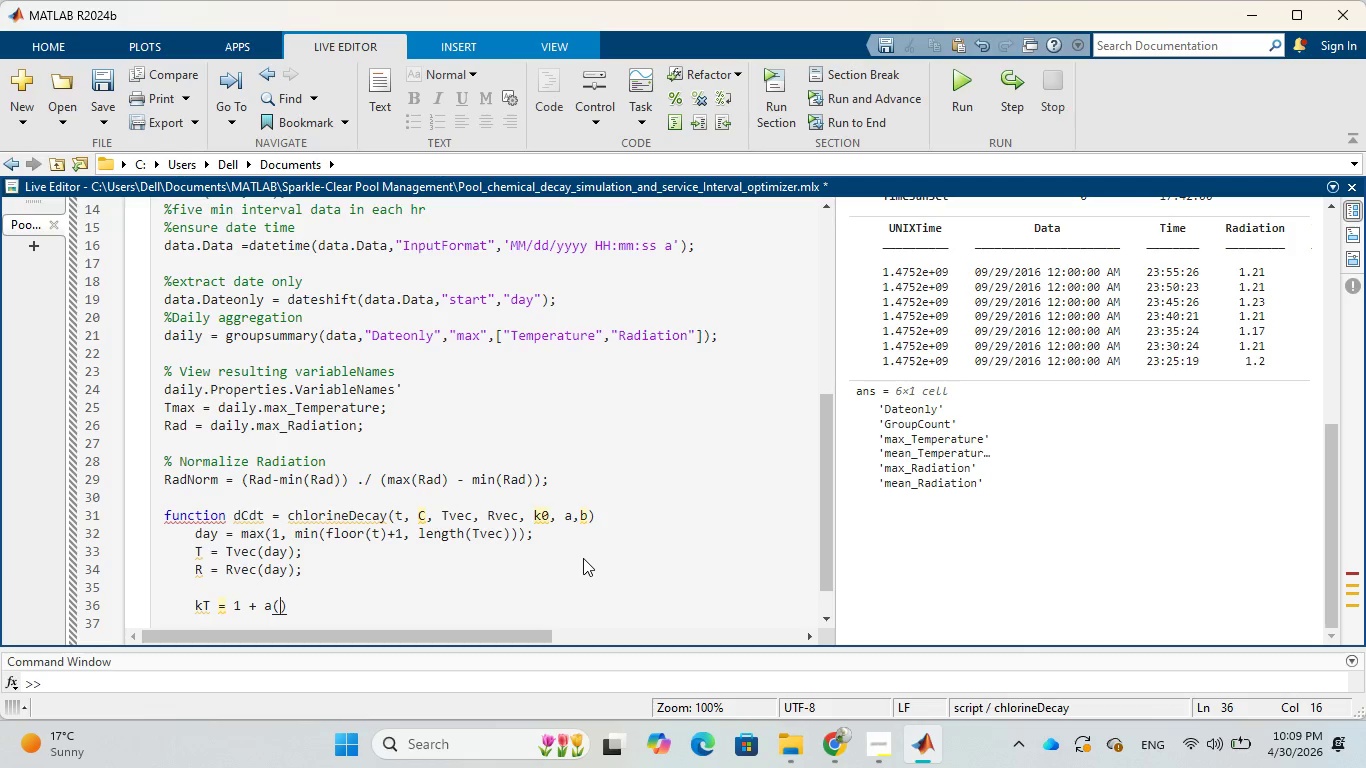 
wait(18.77)
 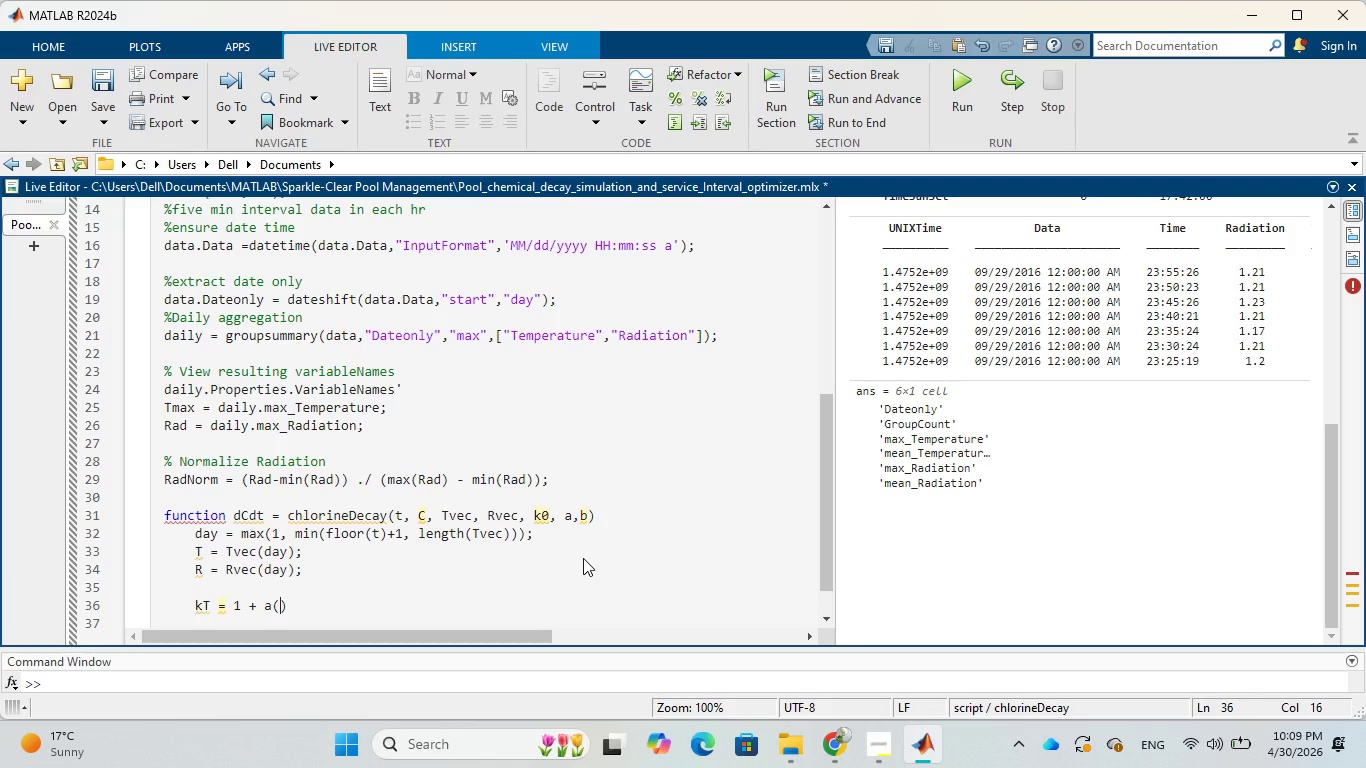 
type(T - 25)
 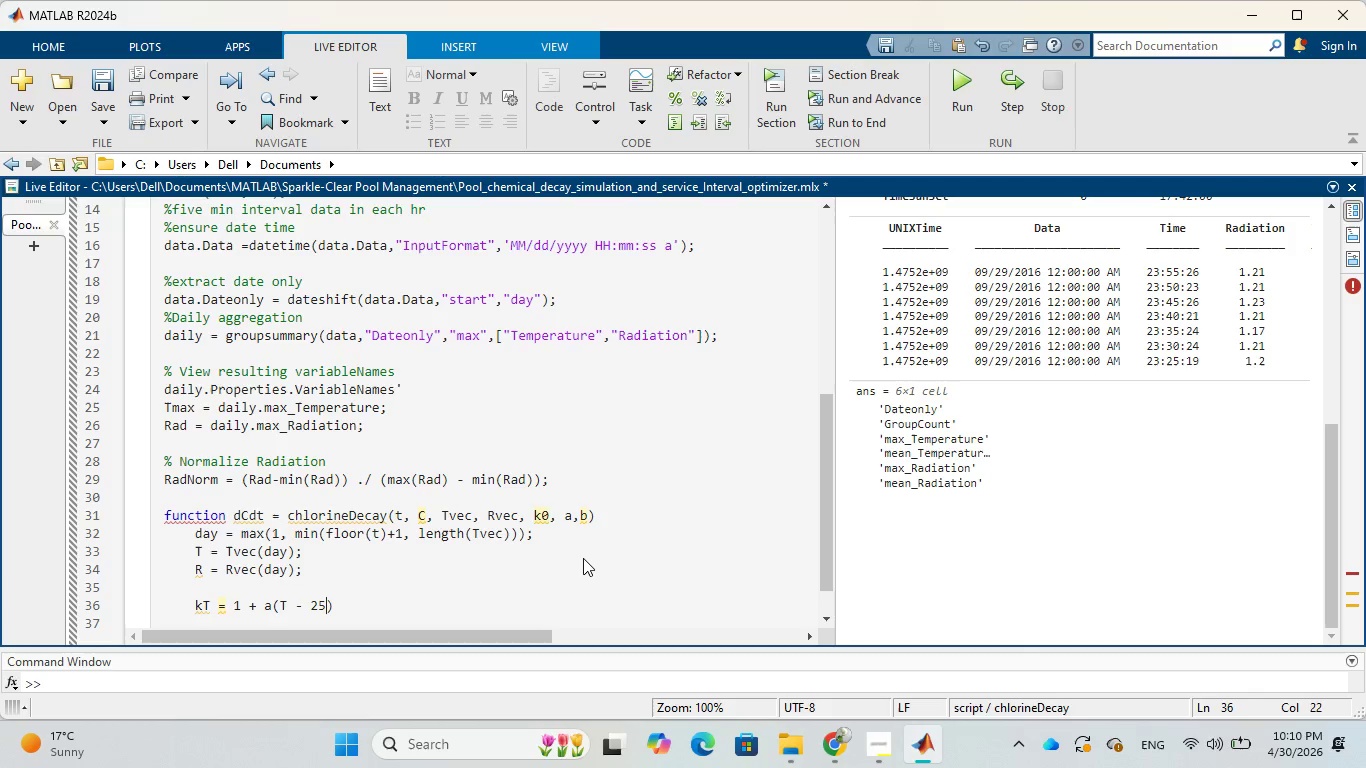 
key(ArrowRight)
 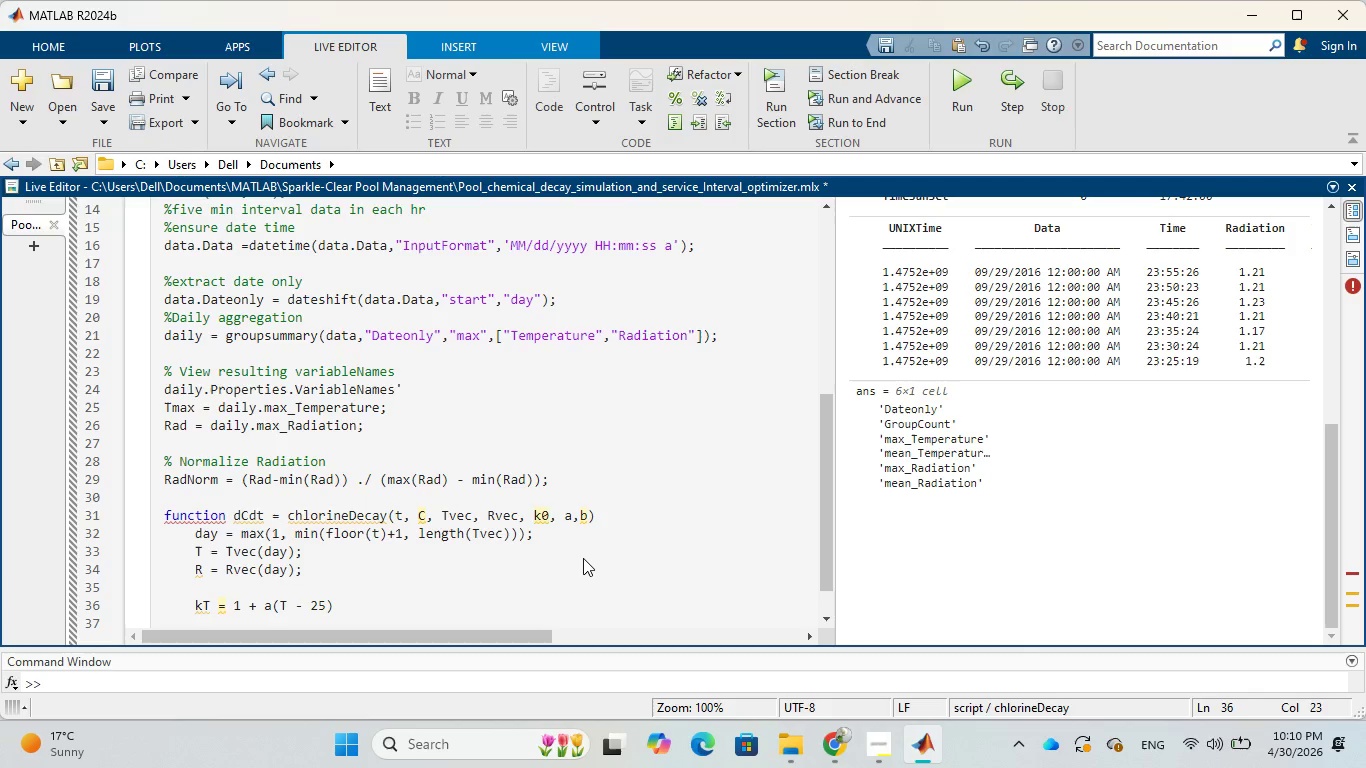 
key(Semicolon)
 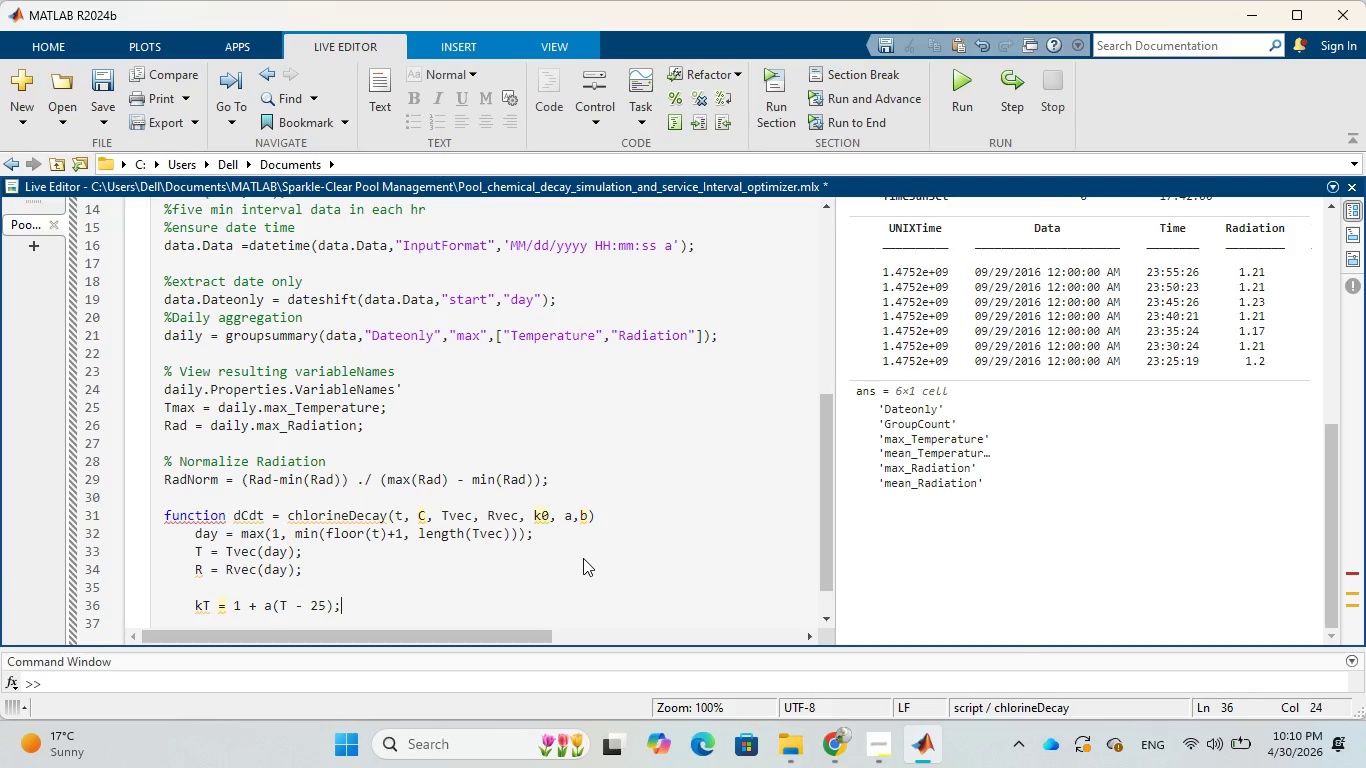 
key(Enter)
 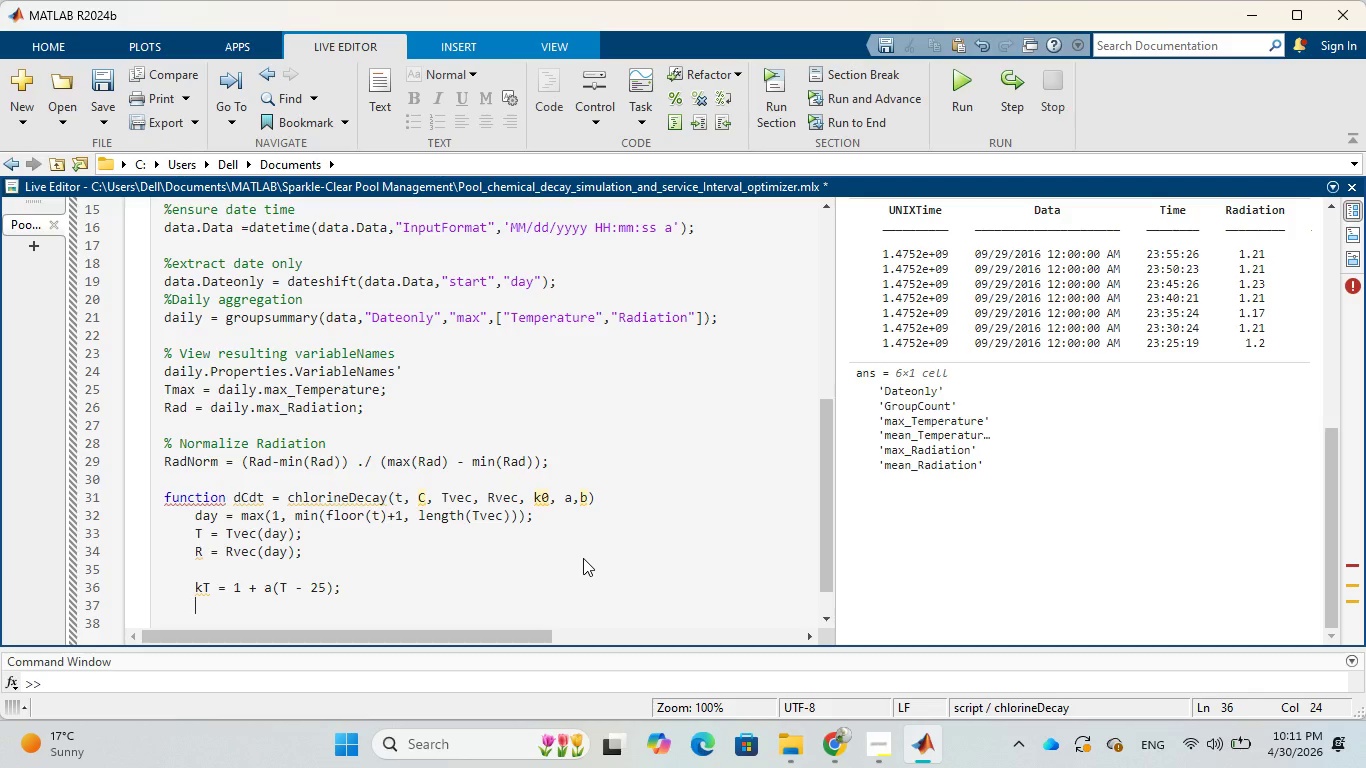 
wait(73.45)
 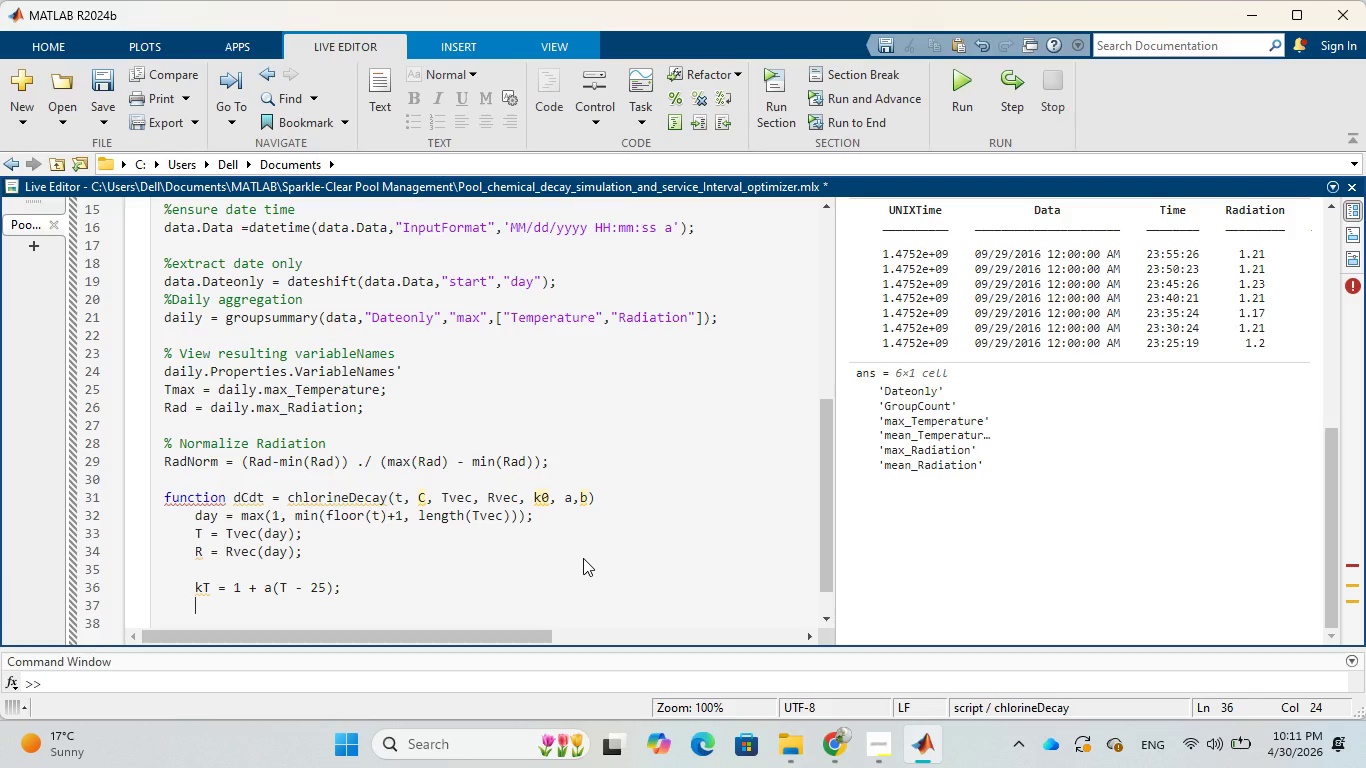 
type(R)
key(Backspace)
type(KR -)
key(Backspace)
type(= 1 + b*R)
 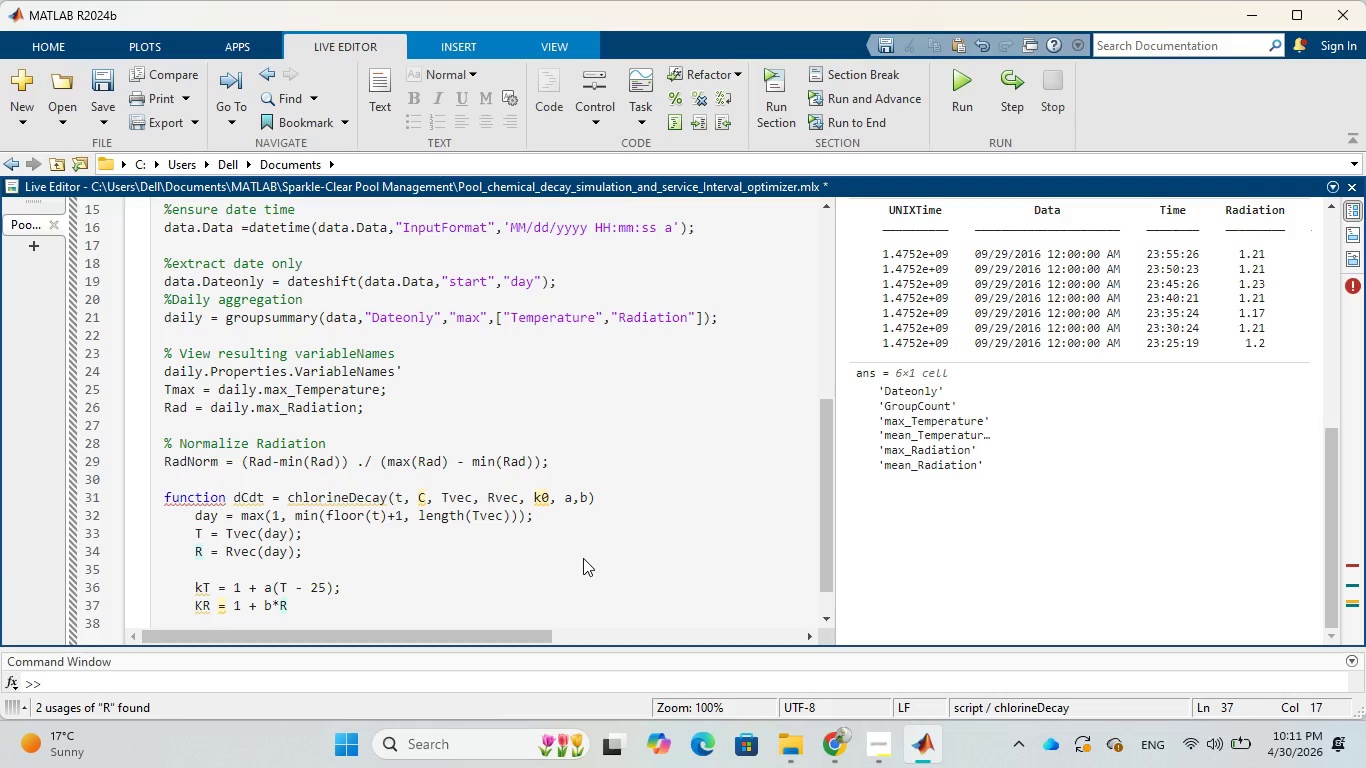 
wait(21.24)
 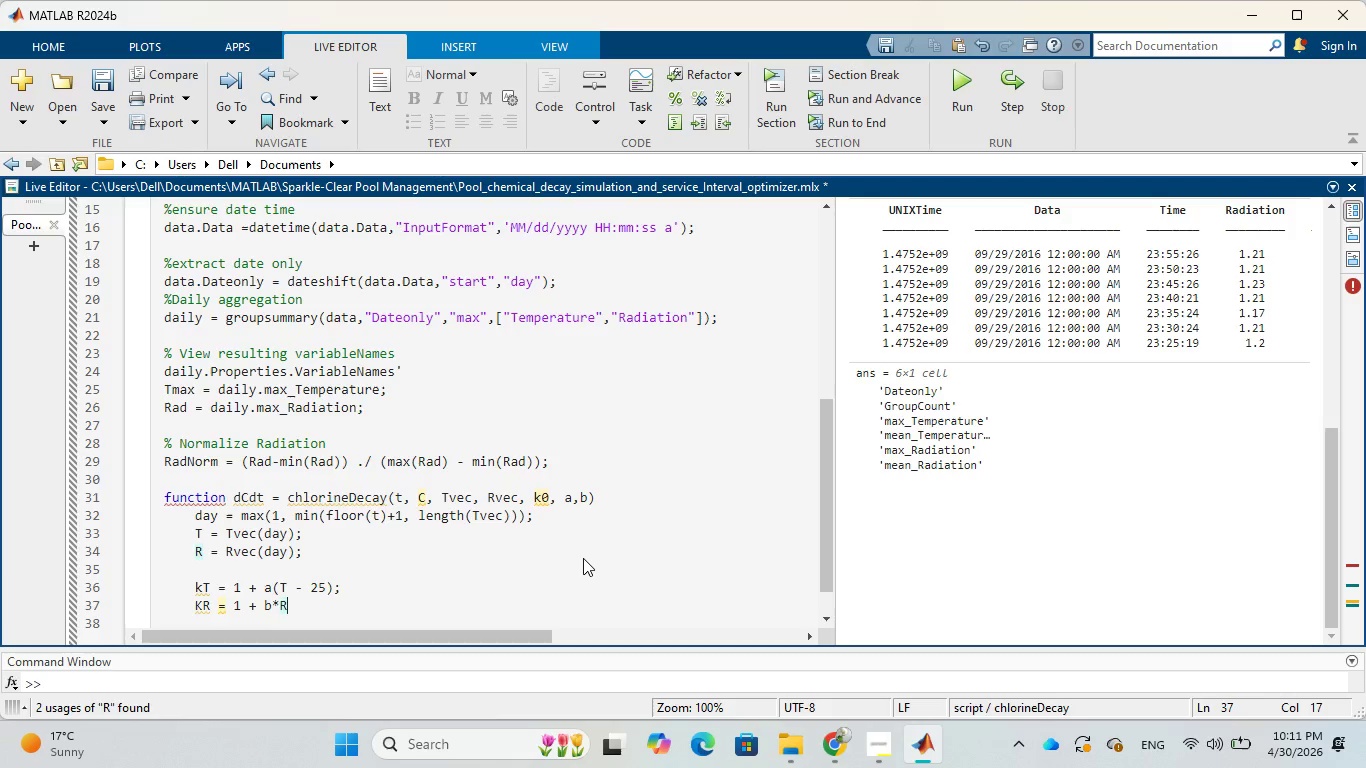 
key(Semicolon)
 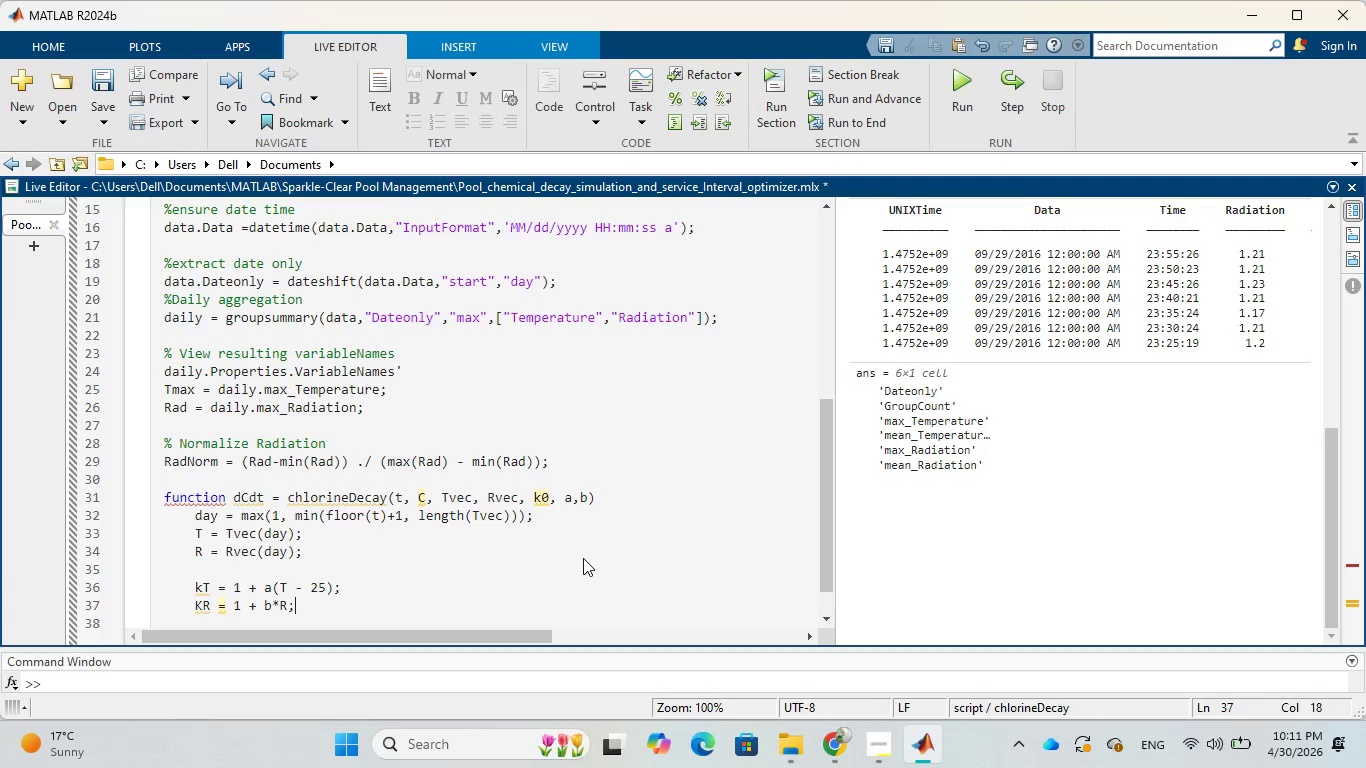 
key(Enter)
 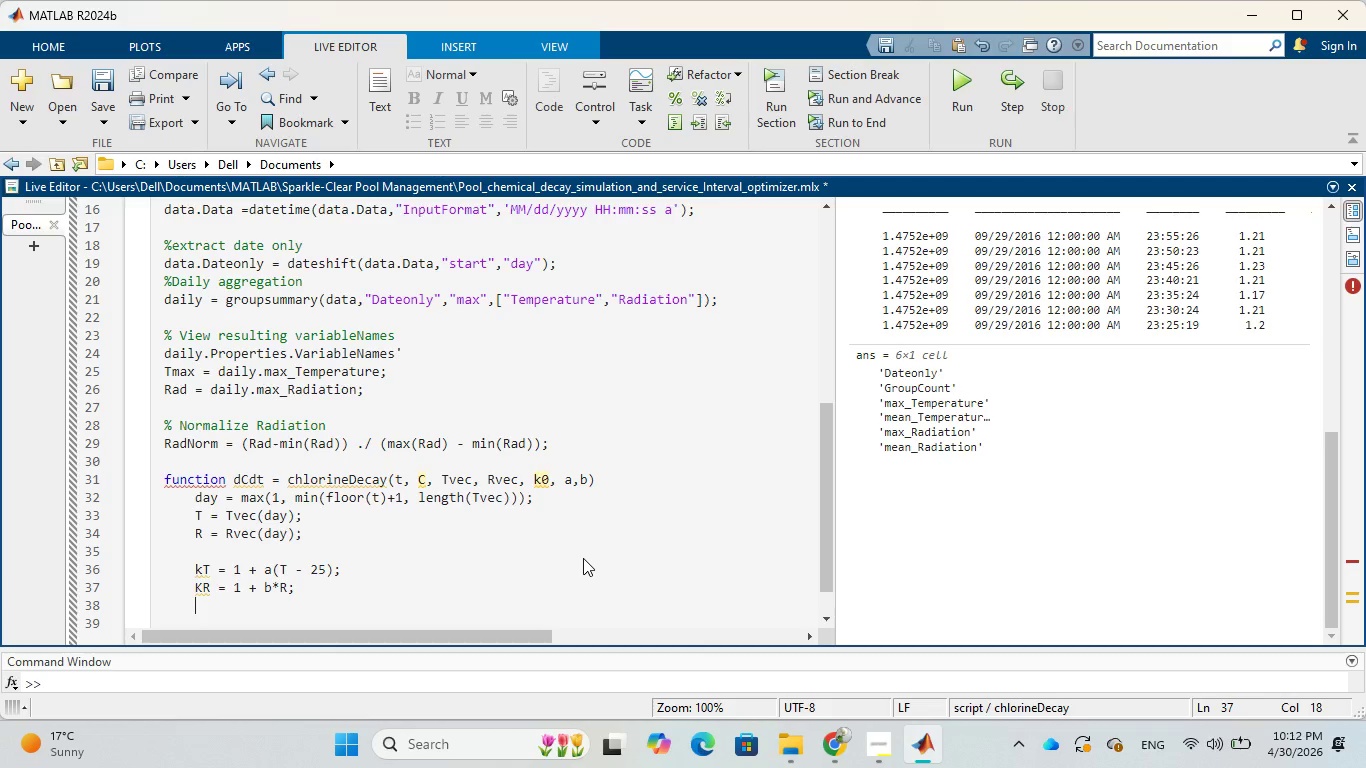 
wait(10.27)
 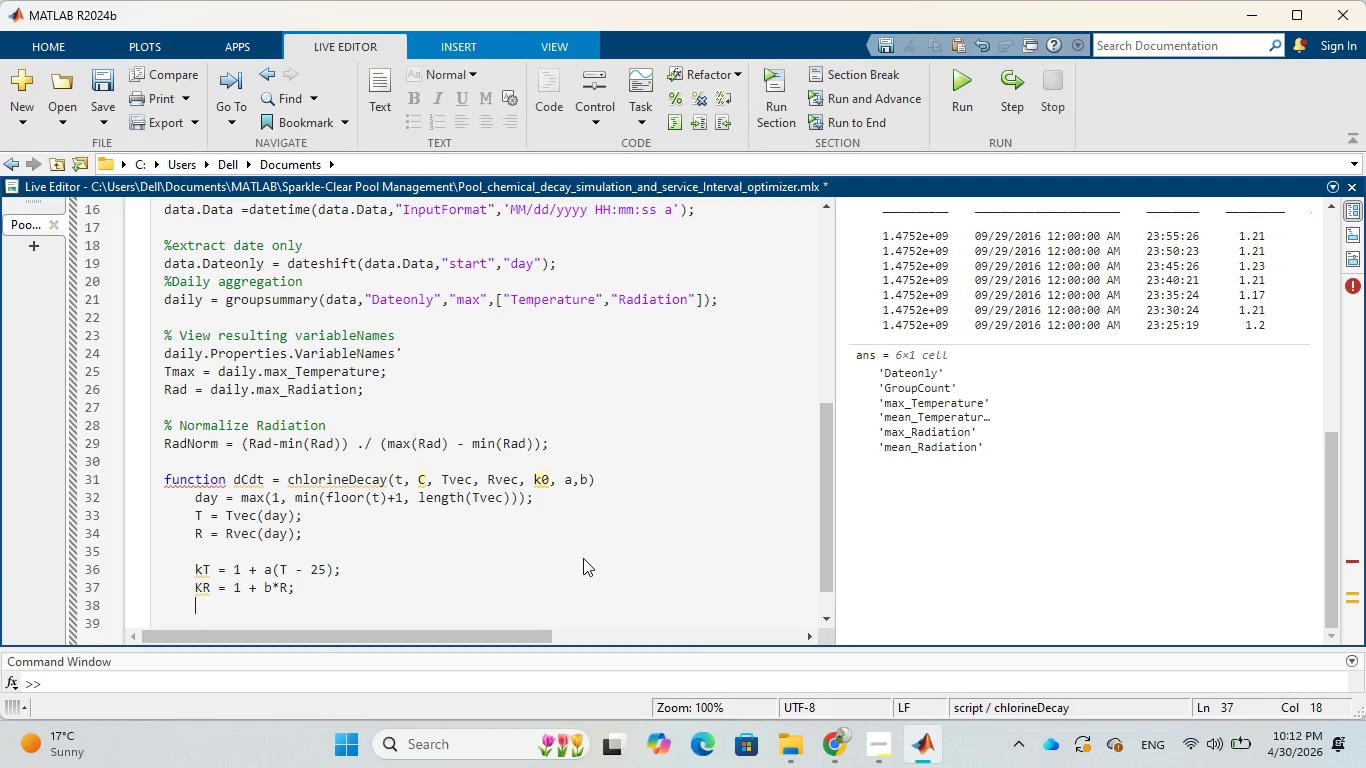 
key(Enter)
 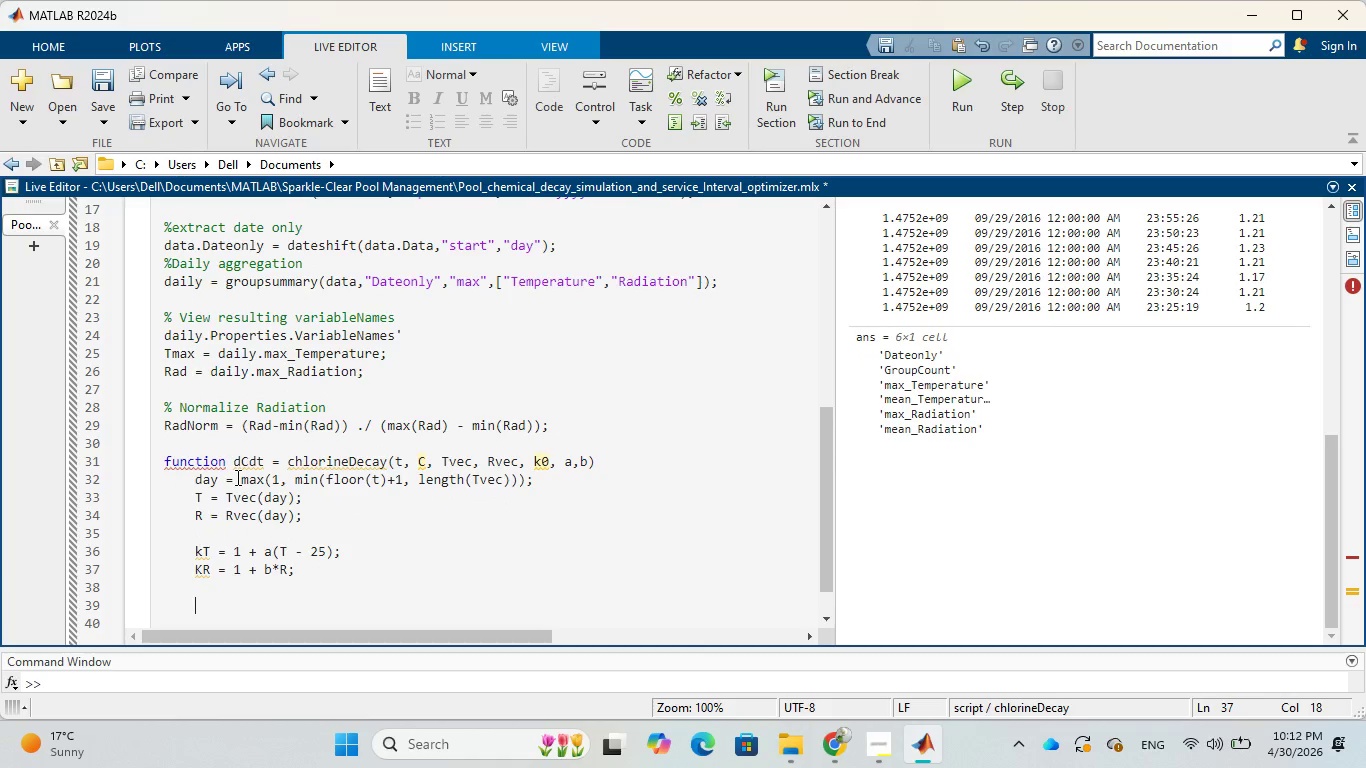 
wait(7.0)
 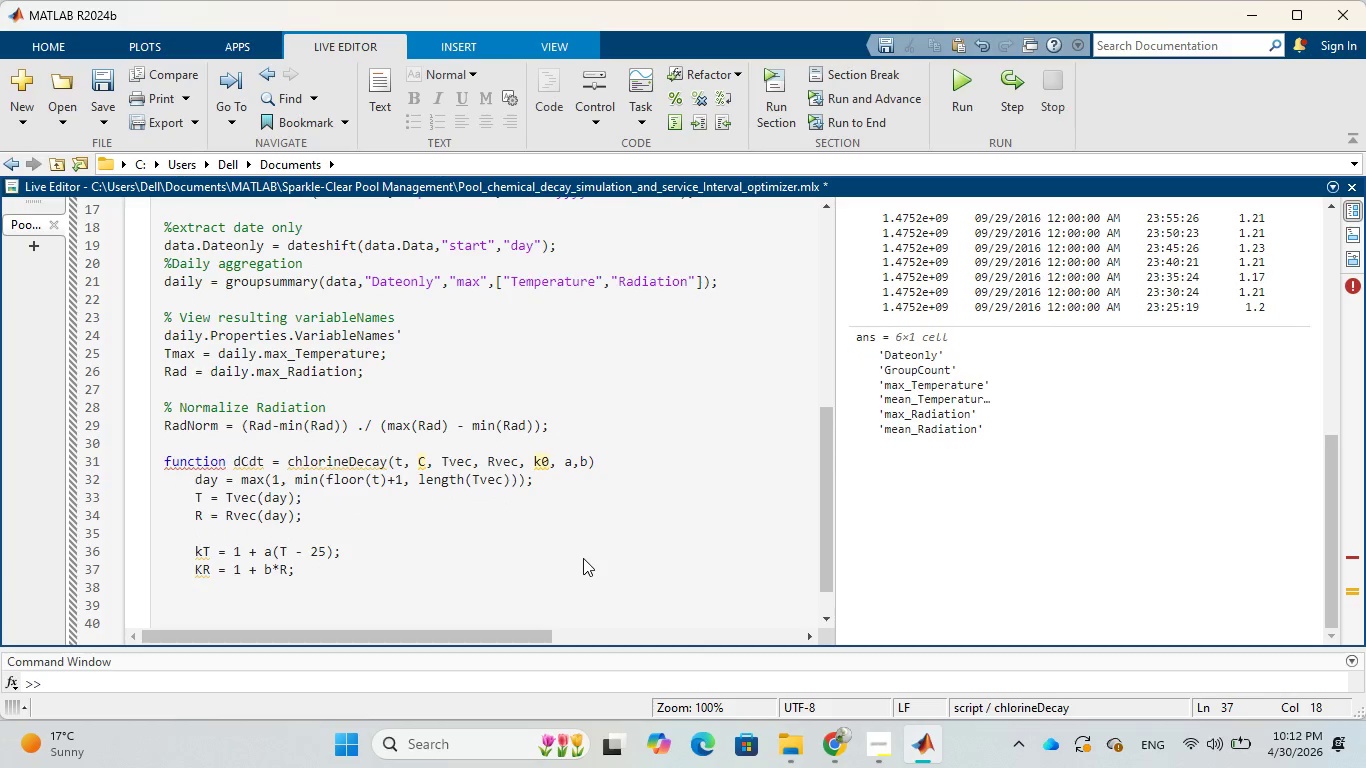 
left_click_drag(start_coordinate=[233, 459], to_coordinate=[262, 461])
 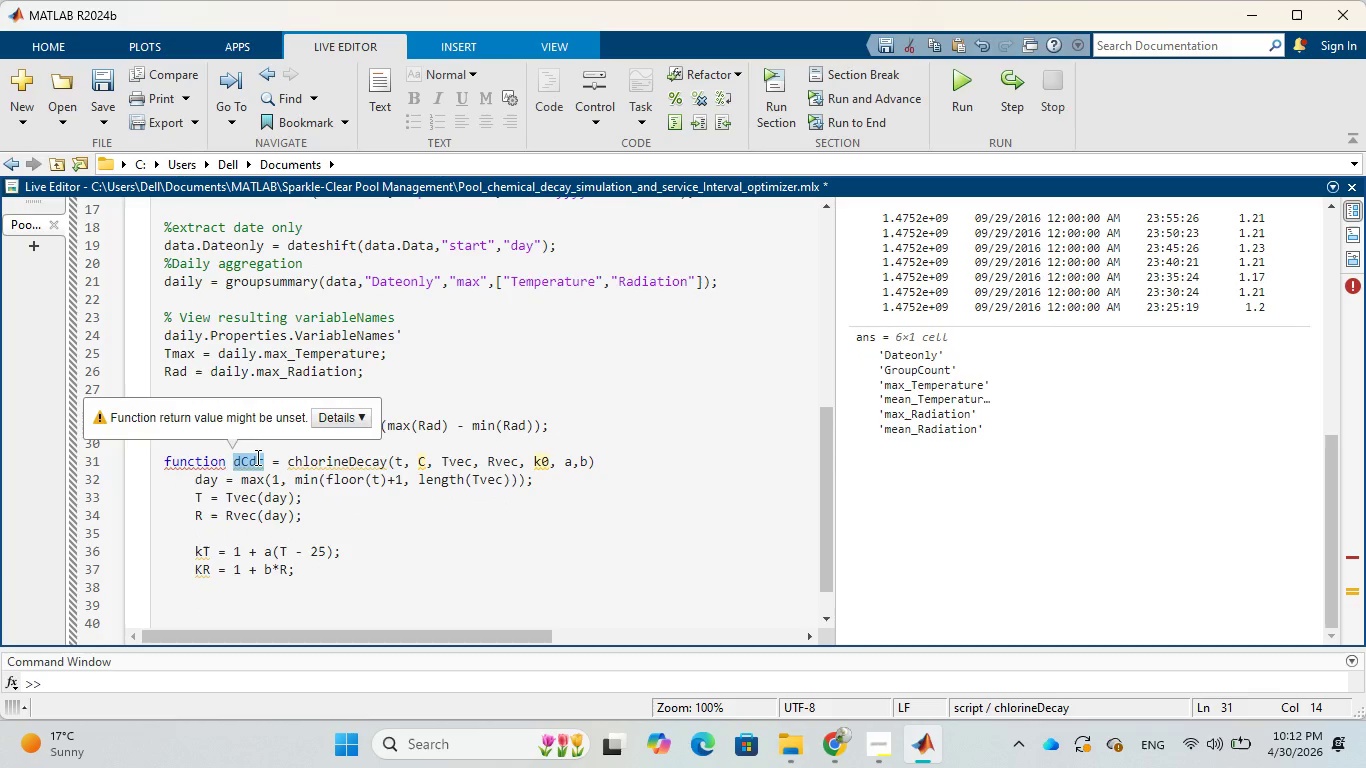 
right_click([256, 457])
 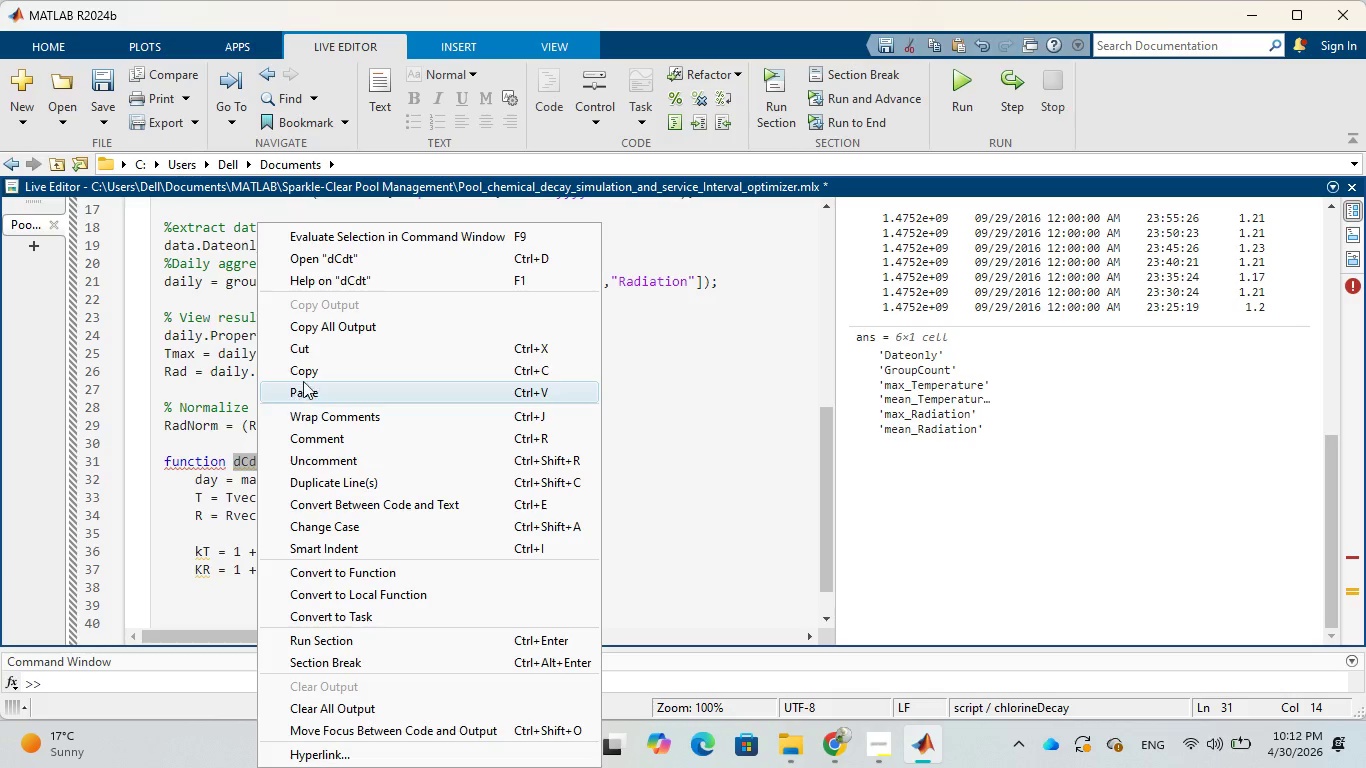 
left_click([310, 369])
 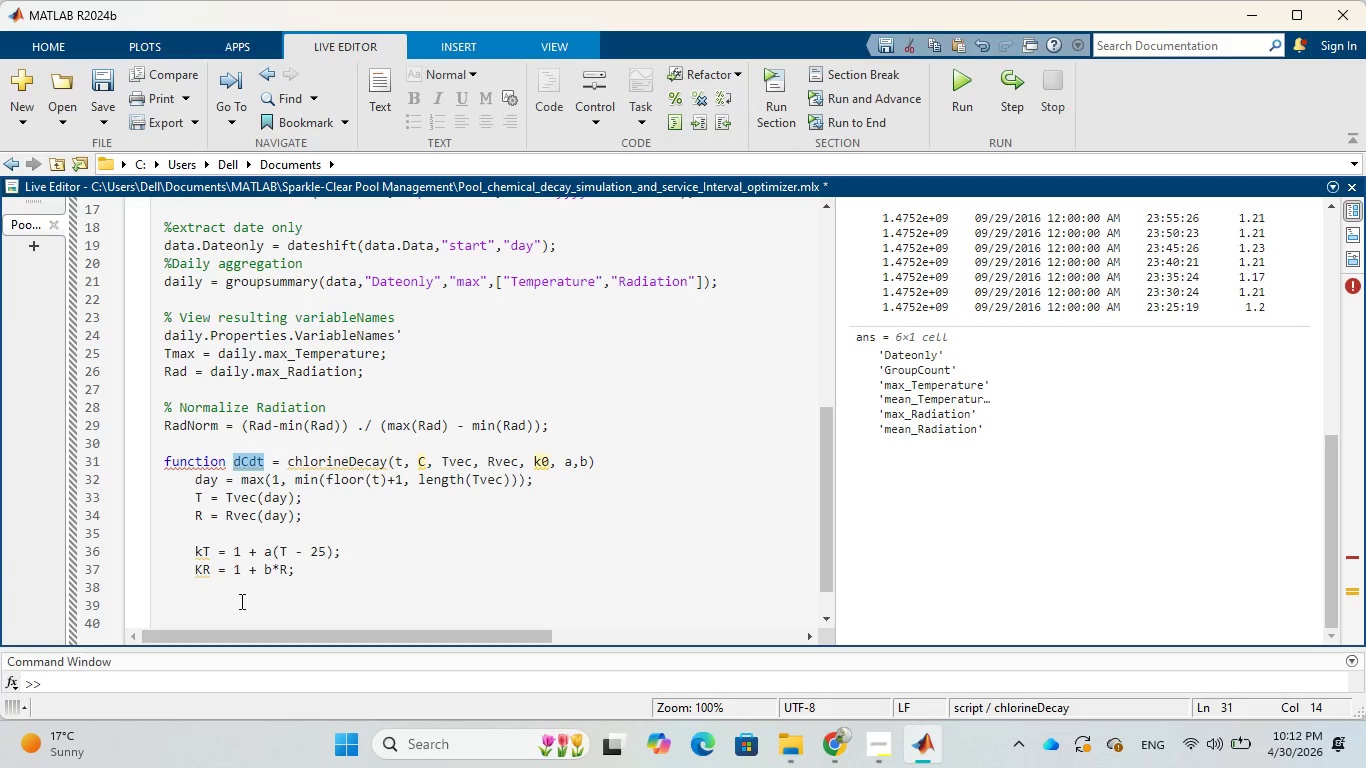 
left_click([236, 602])
 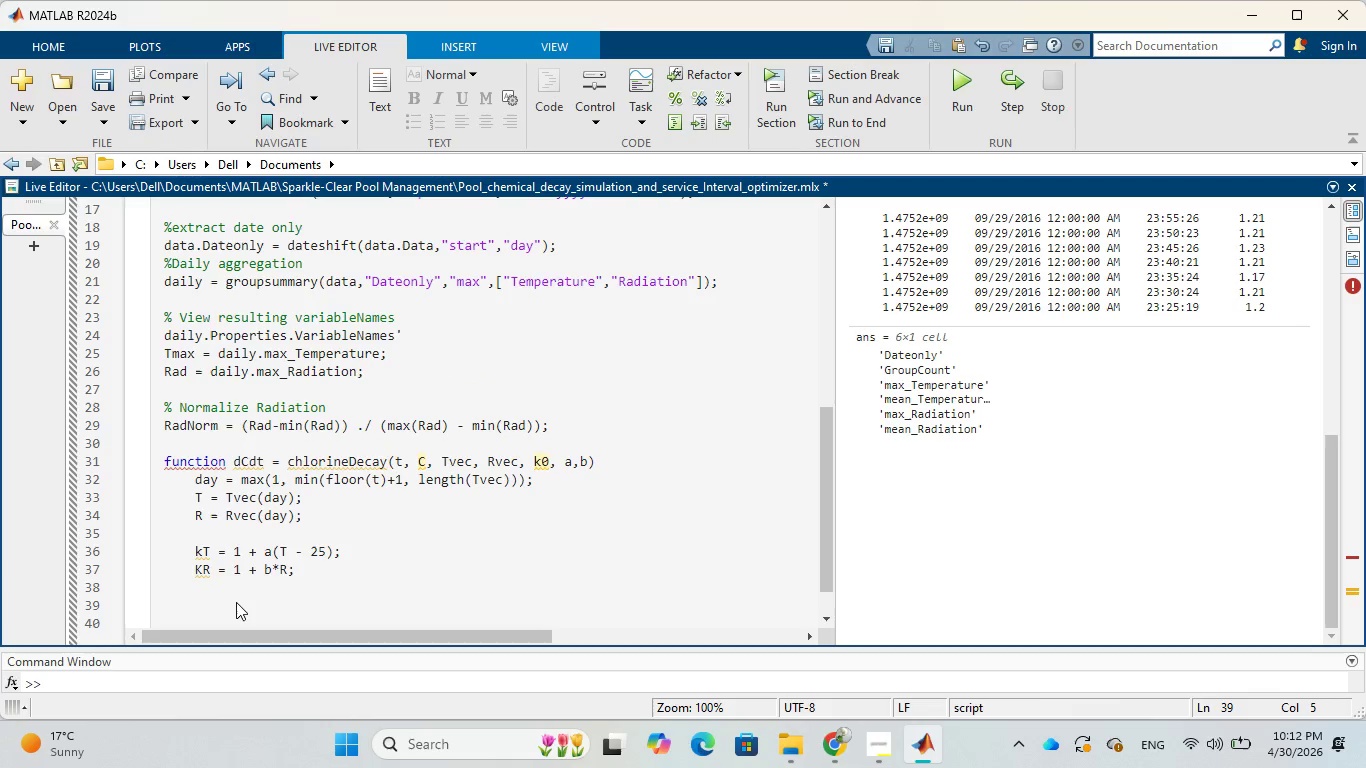 
key(Control+V)
 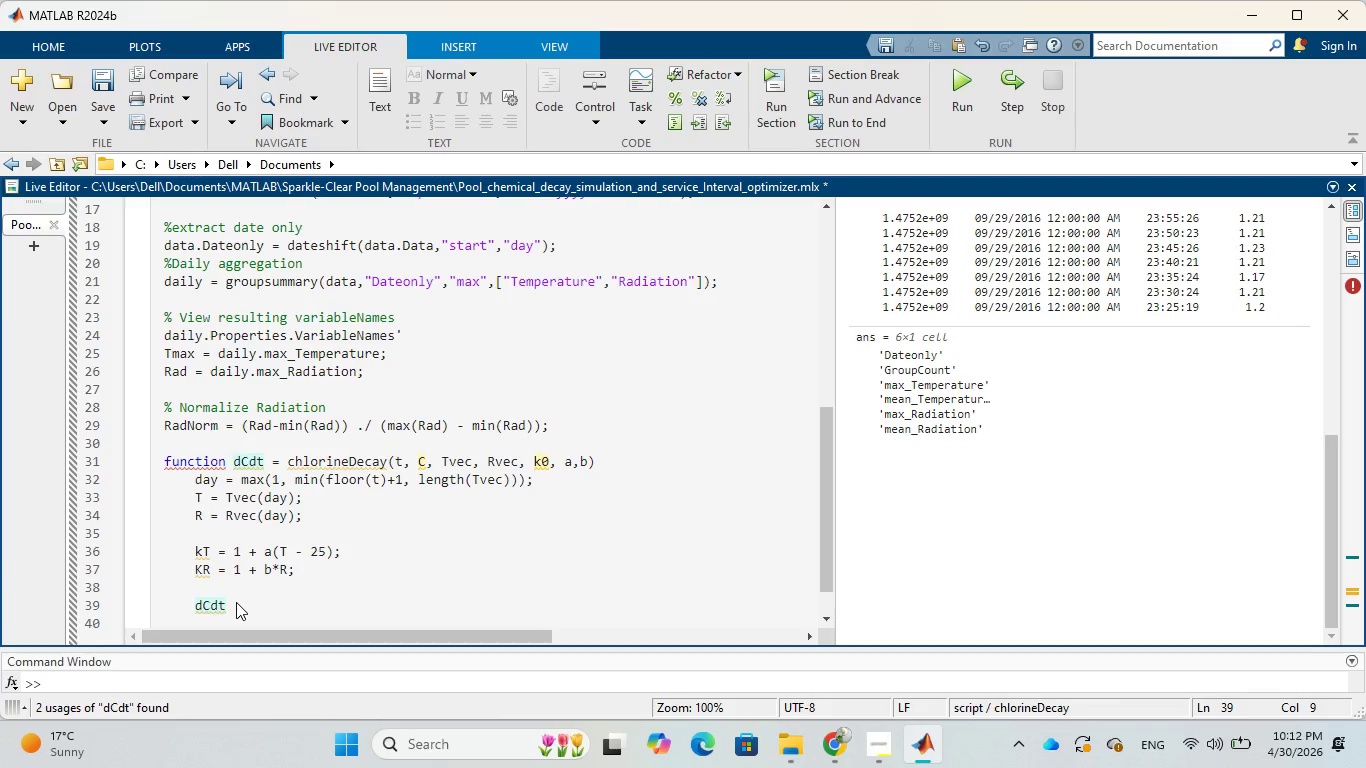 
type( = -k0)
 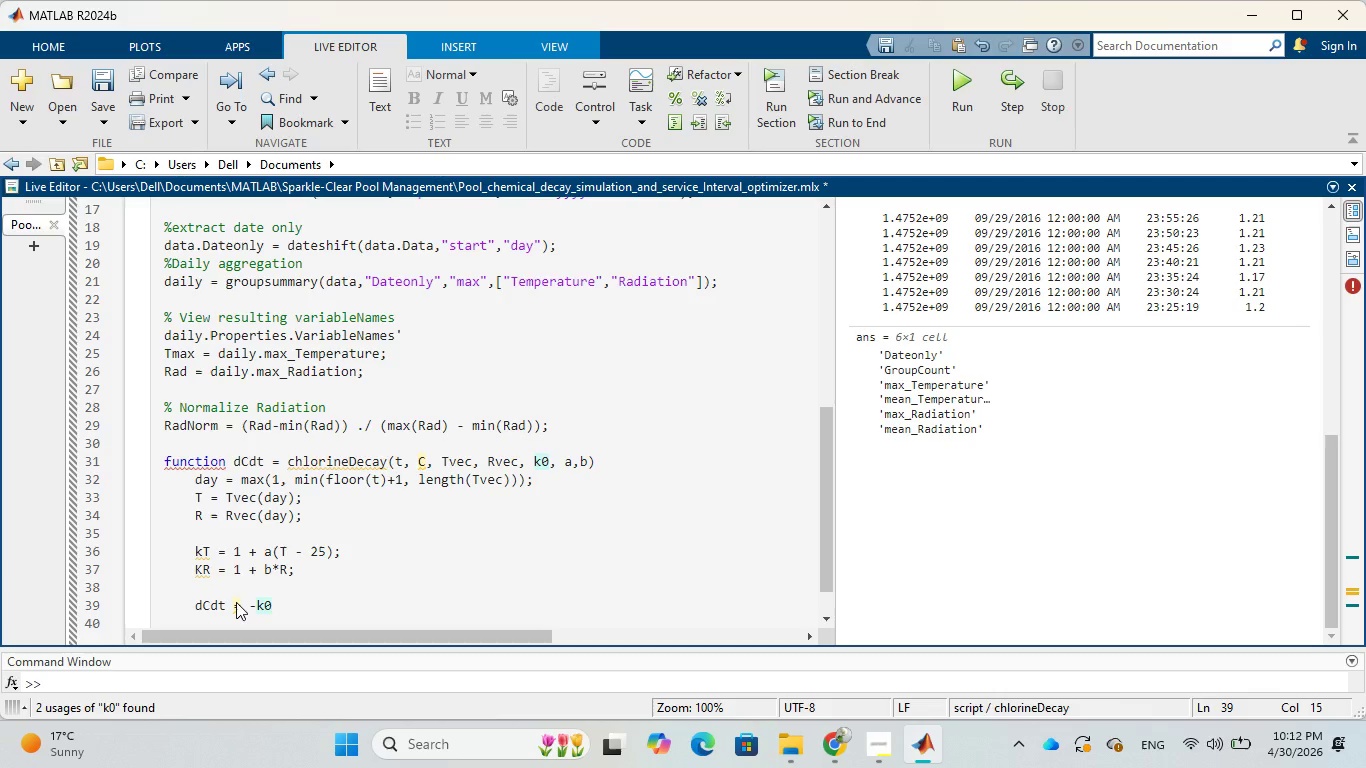 
key(Space)
 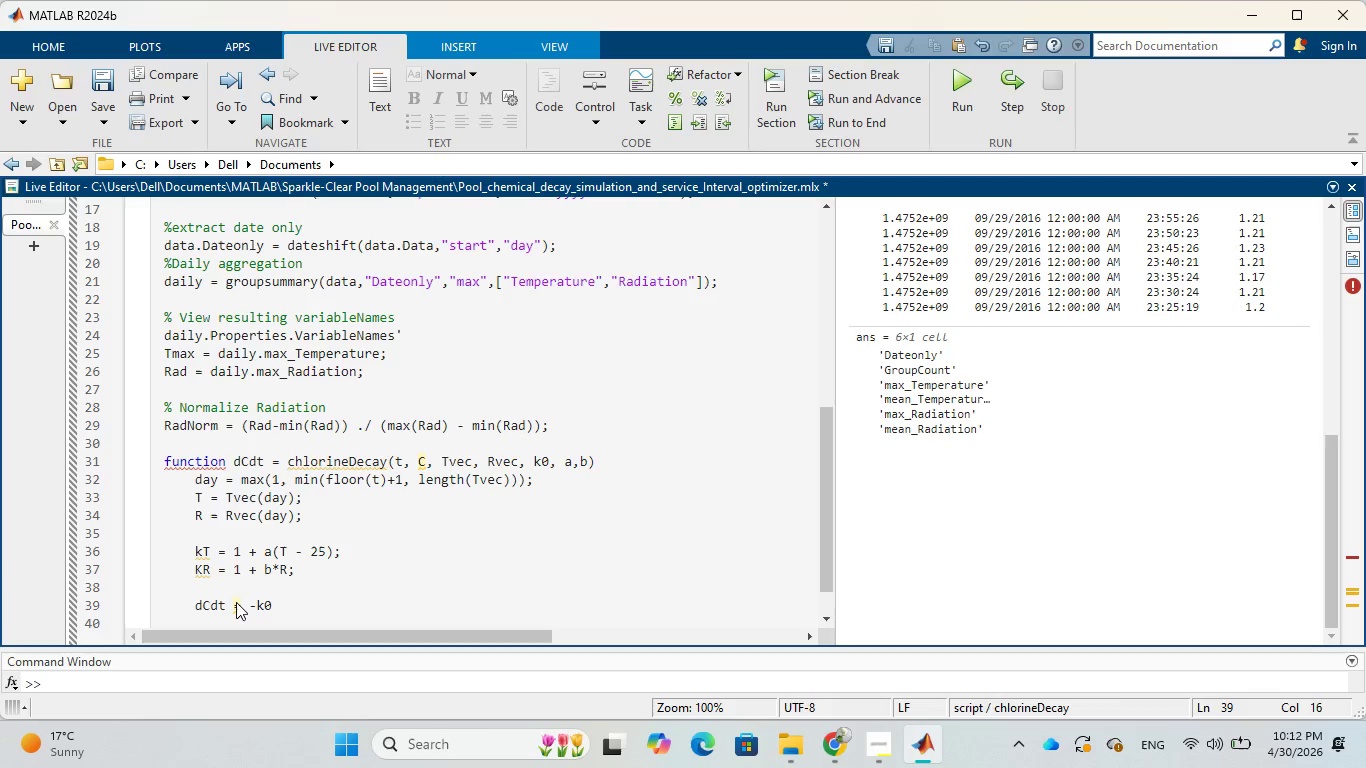 
key(Shift+8)
 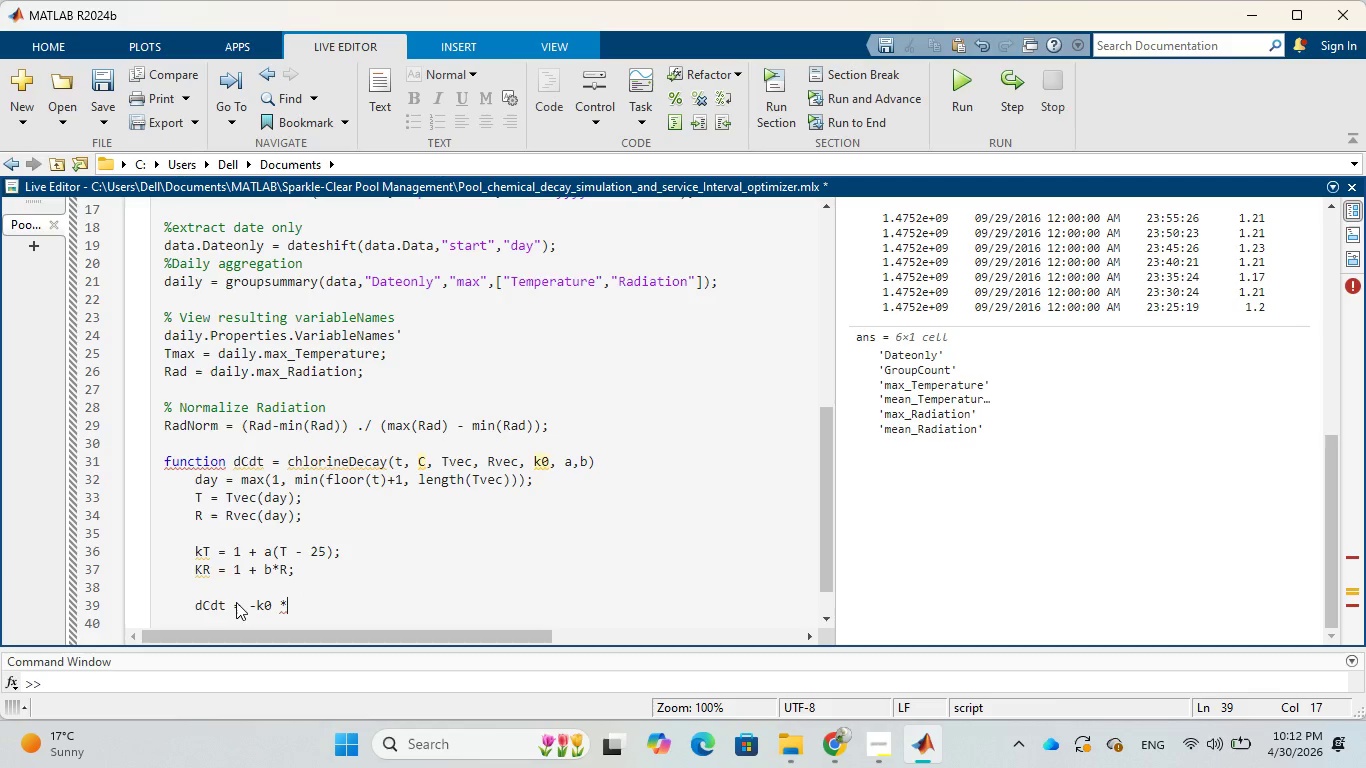 
key(Space)
 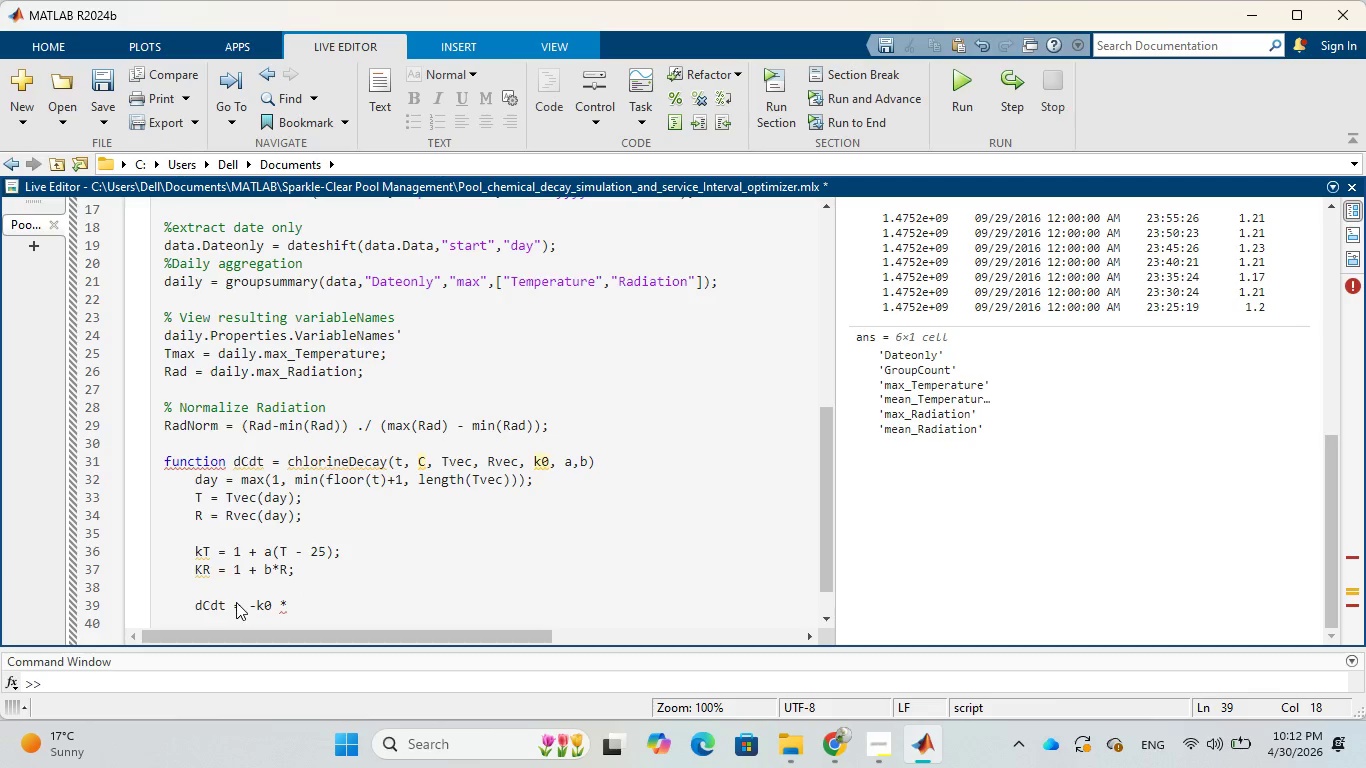 
wait(13.06)
 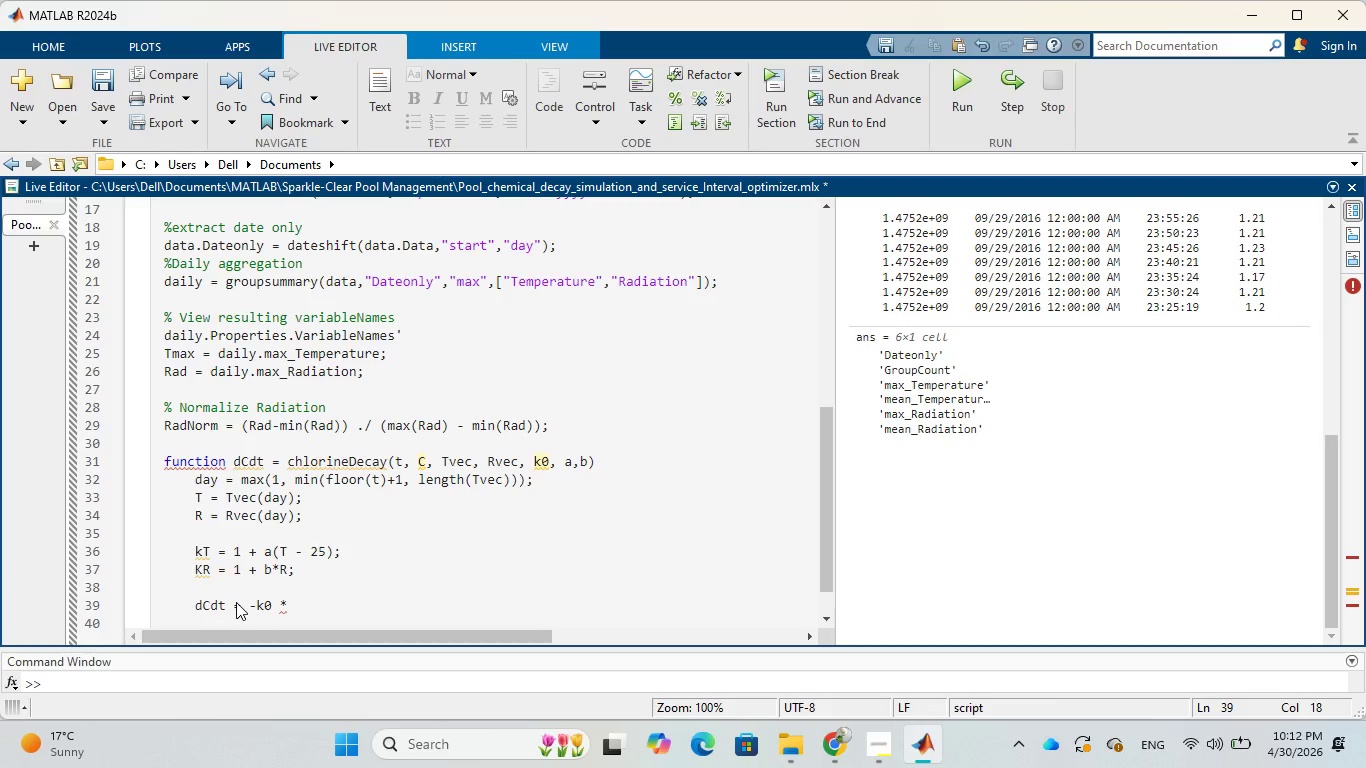 
left_click_drag(start_coordinate=[194, 550], to_coordinate=[209, 551])
 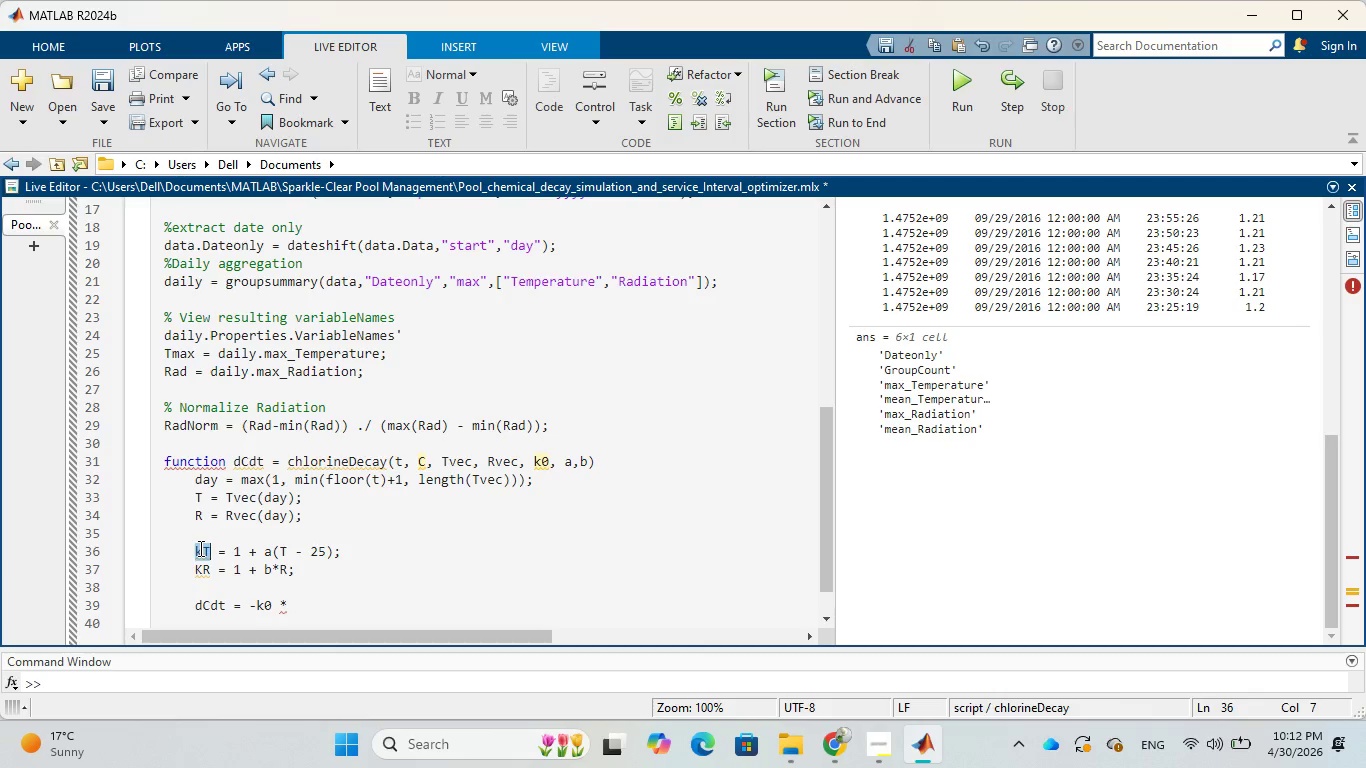 
right_click([199, 548])
 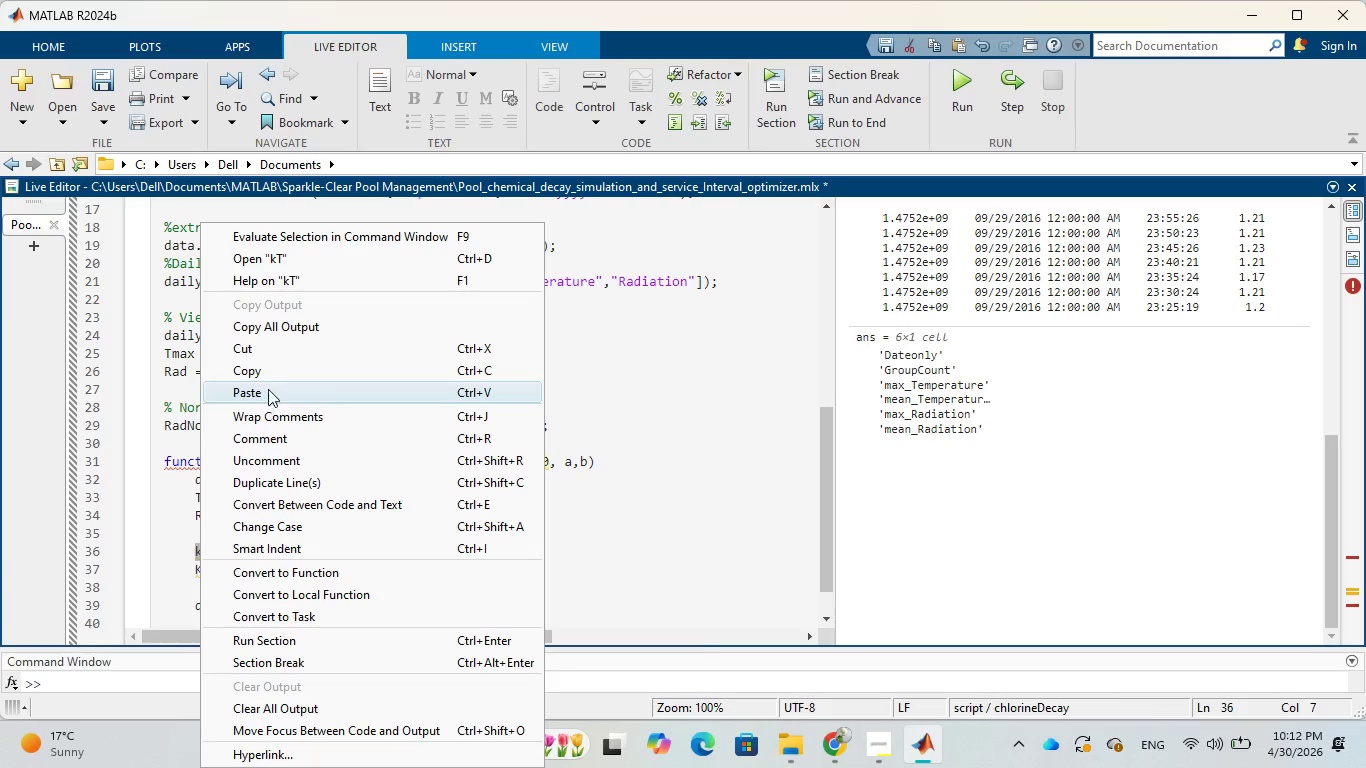 
left_click([272, 376])
 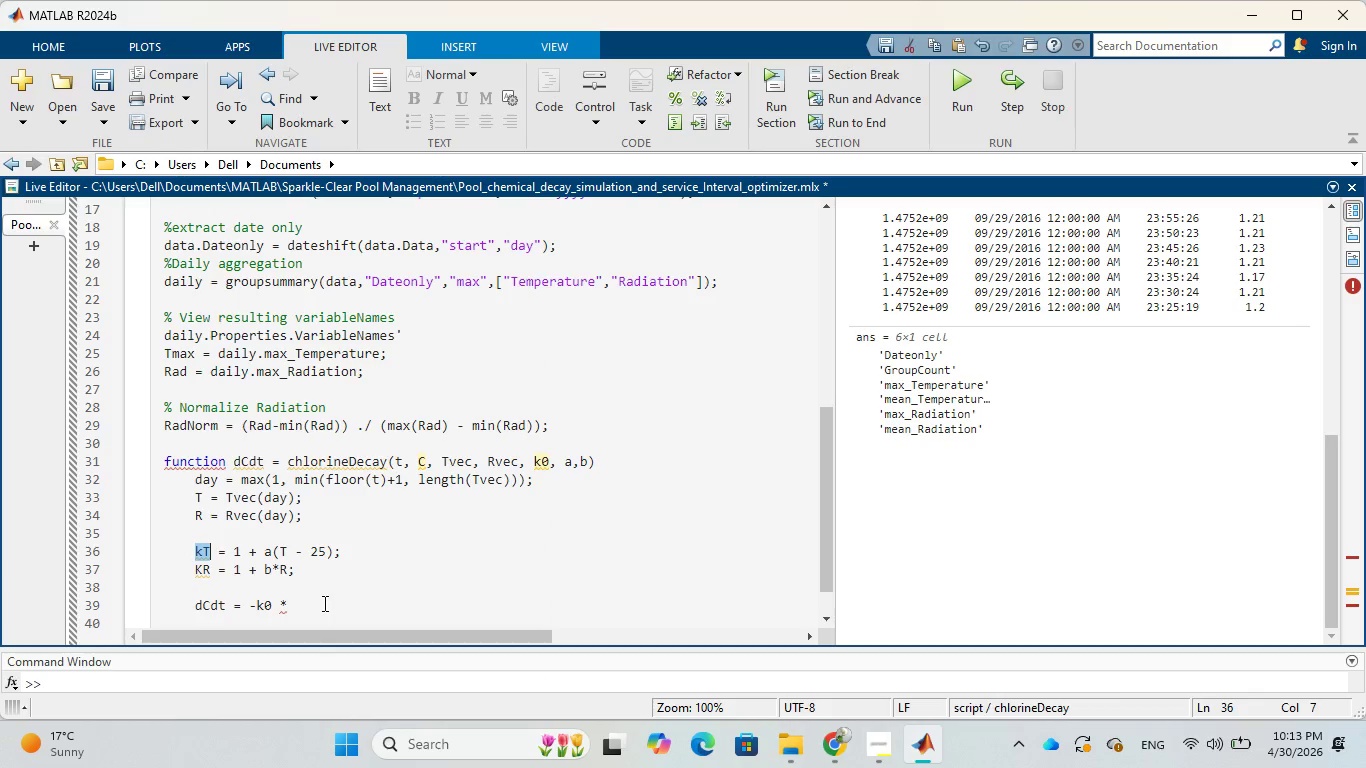 
left_click([317, 606])
 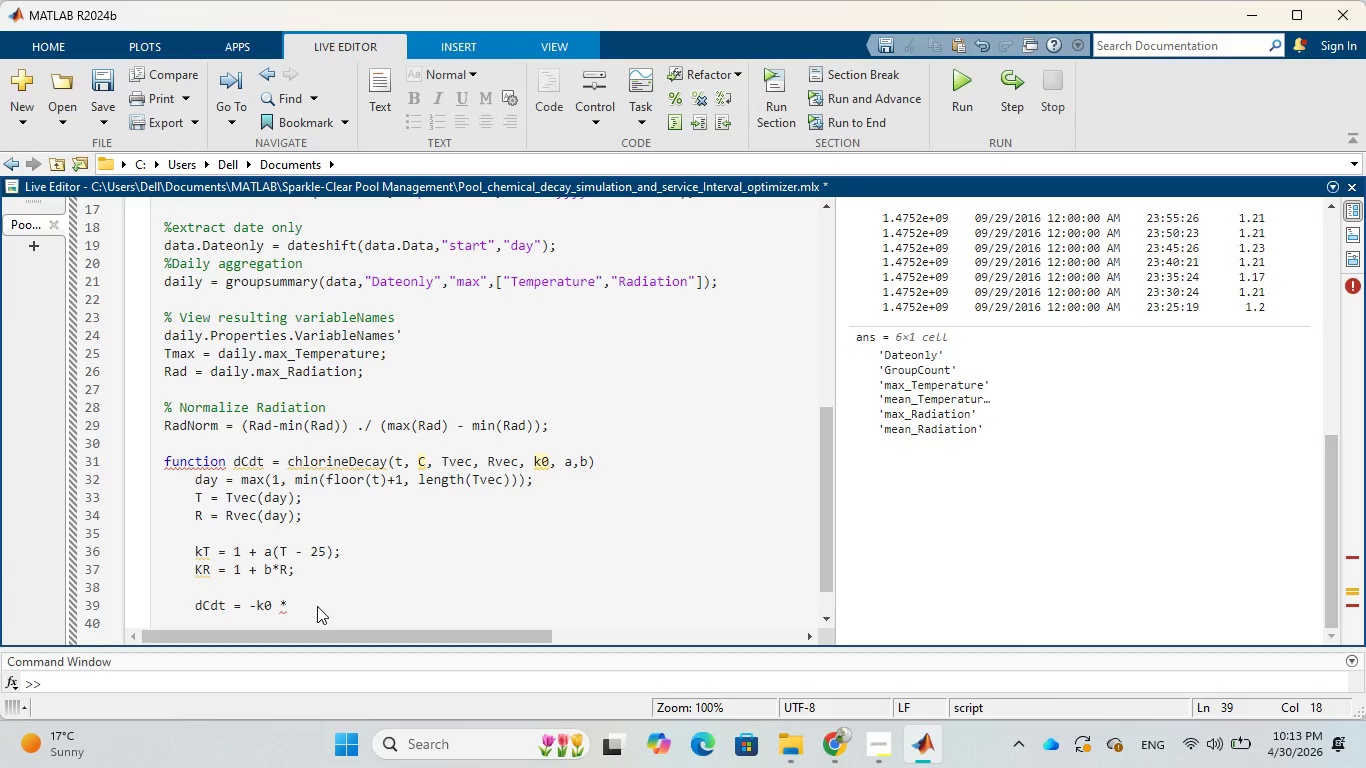 
key(Control+V)
 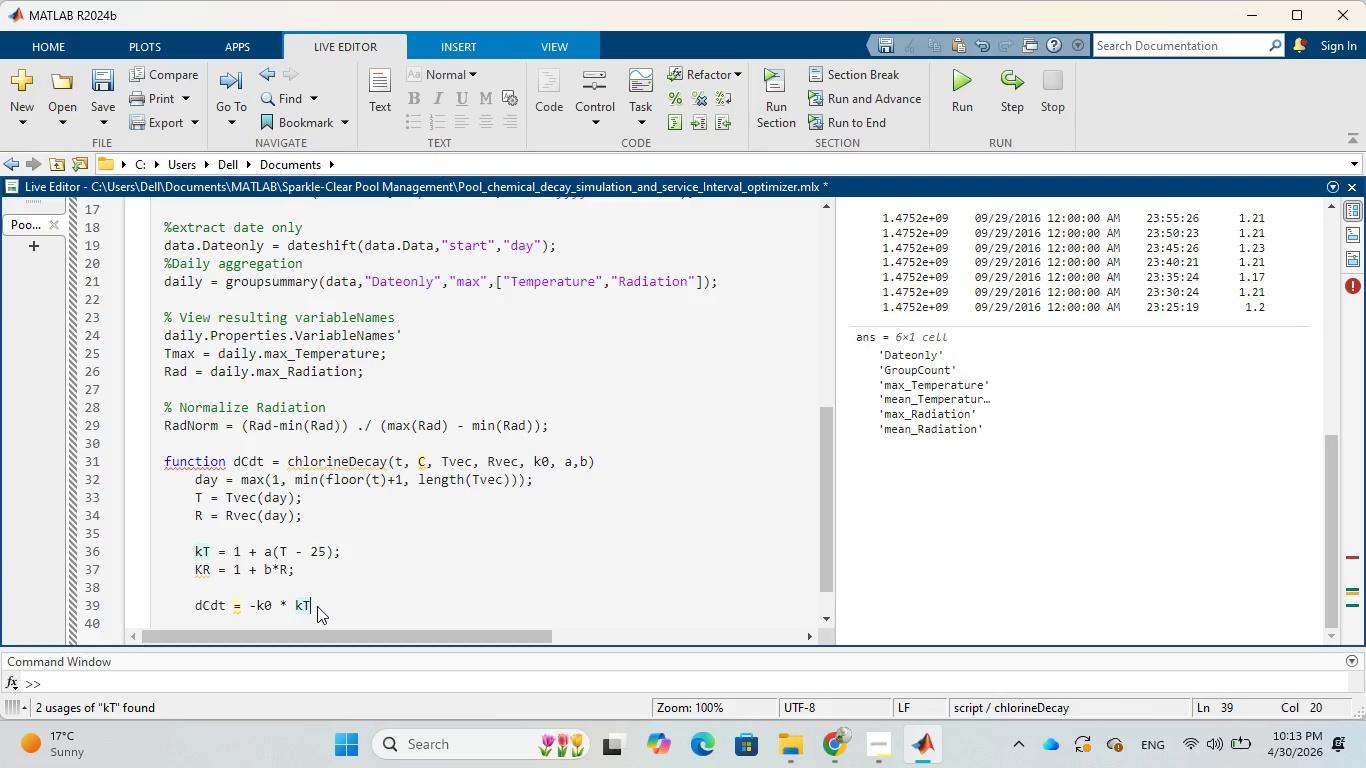 
key(Space)
 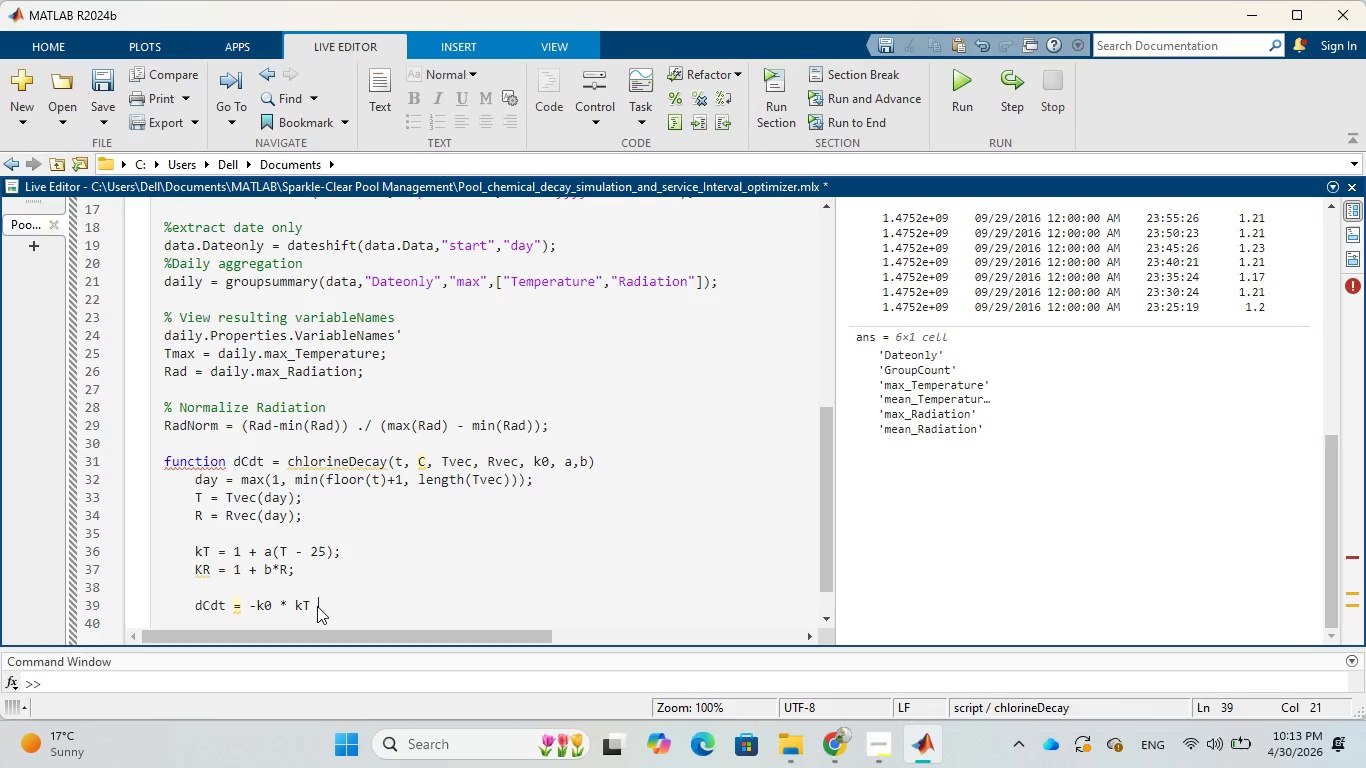 
key(Shift+8)
 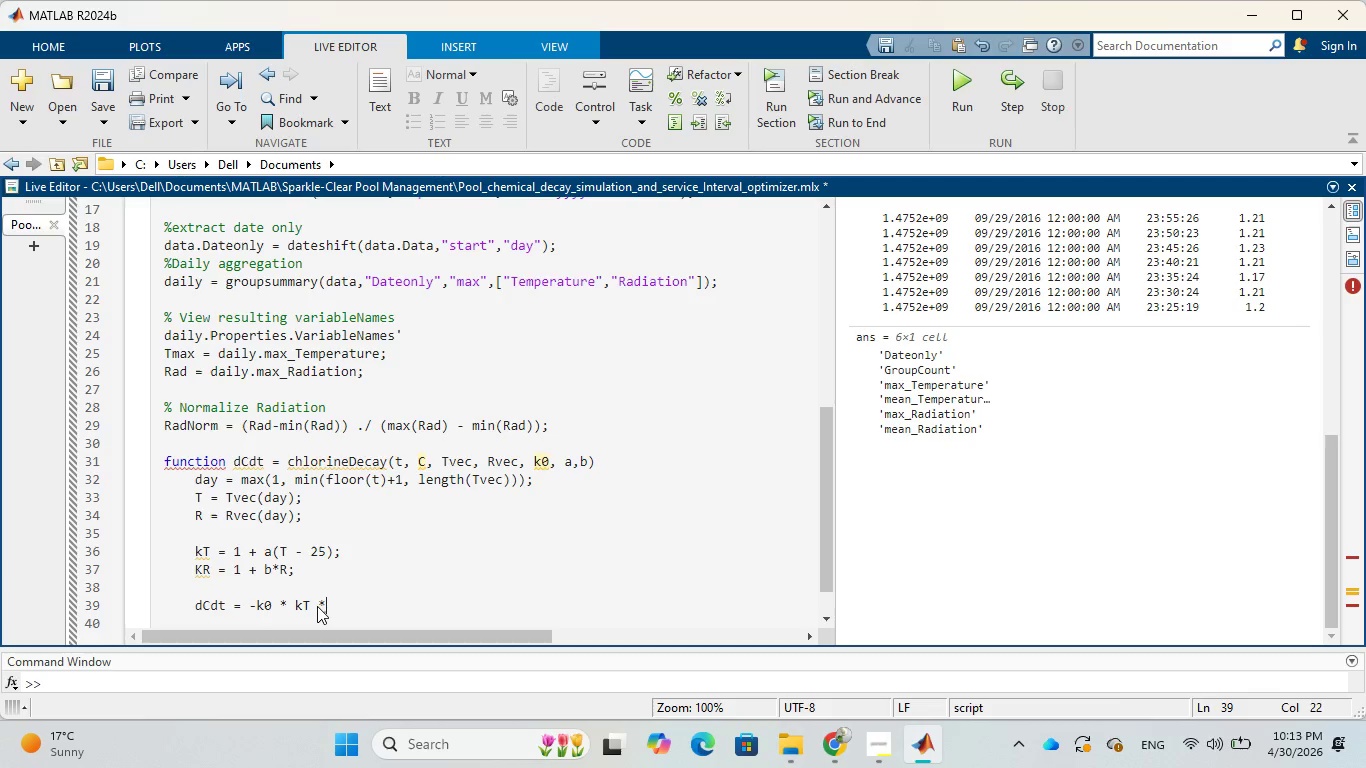 
key(Space)
 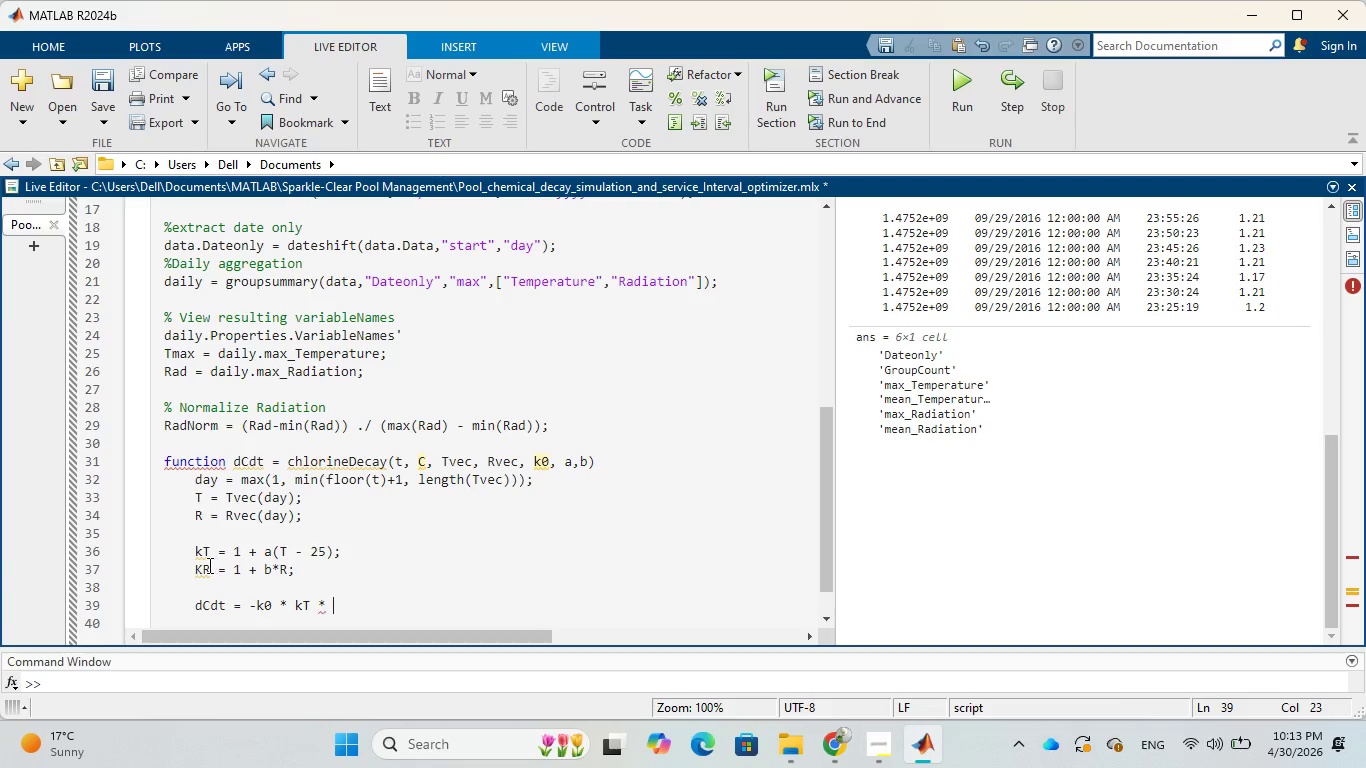 
left_click_drag(start_coordinate=[196, 569], to_coordinate=[208, 569])
 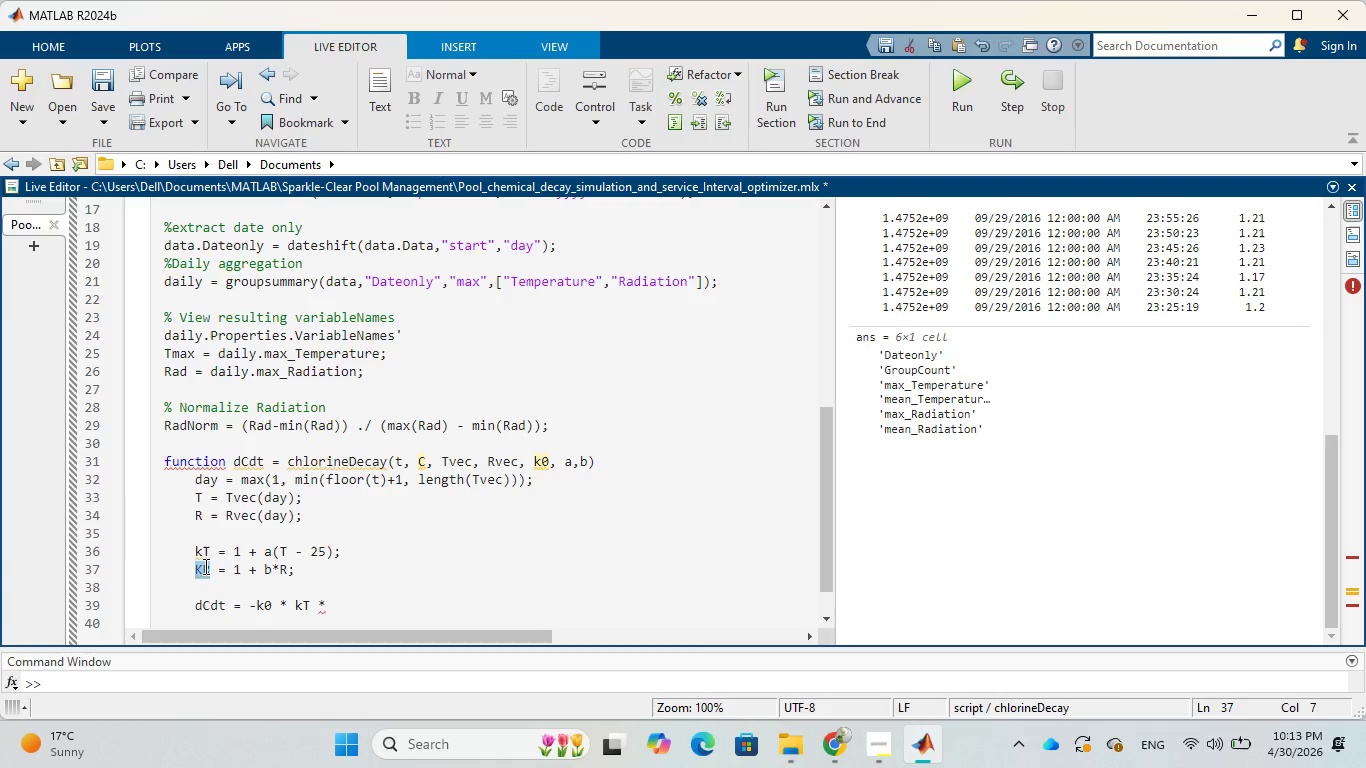 
right_click([204, 566])
 